 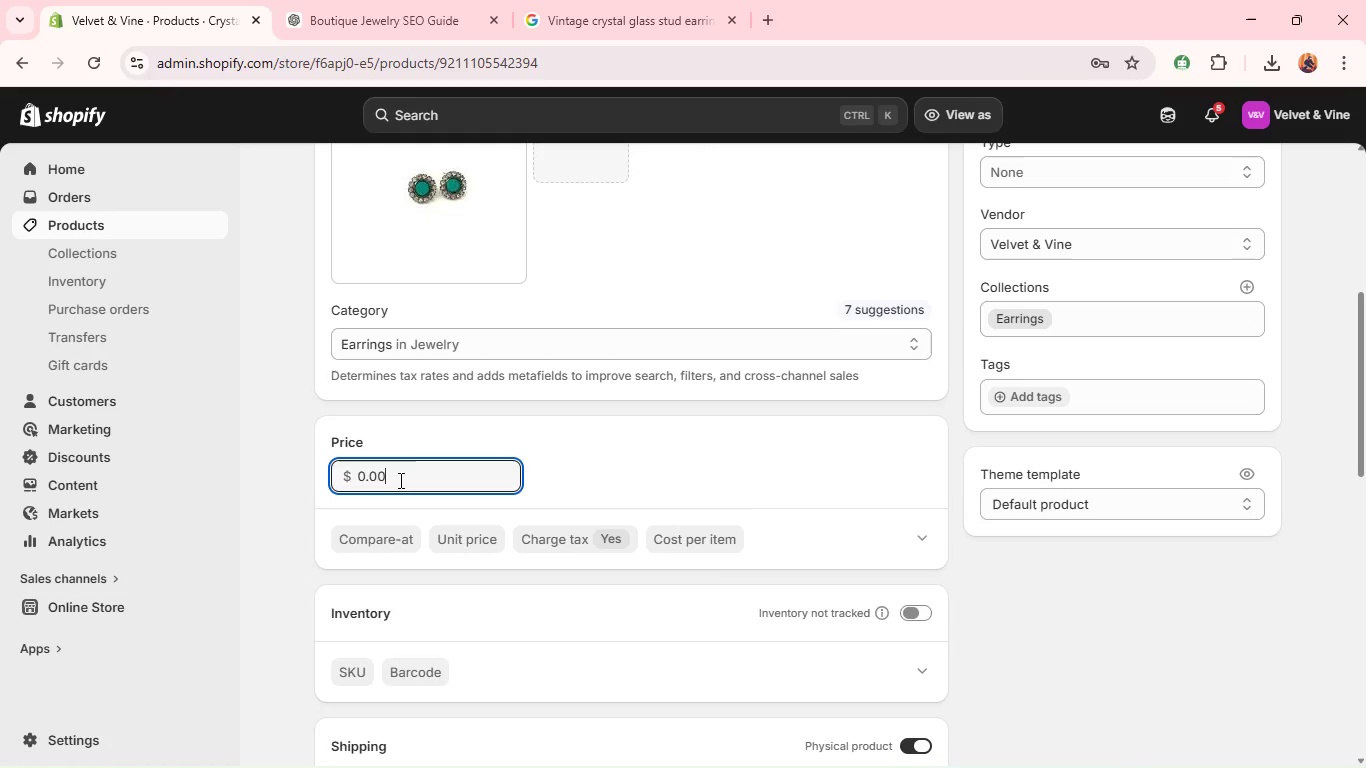 
key(7)
 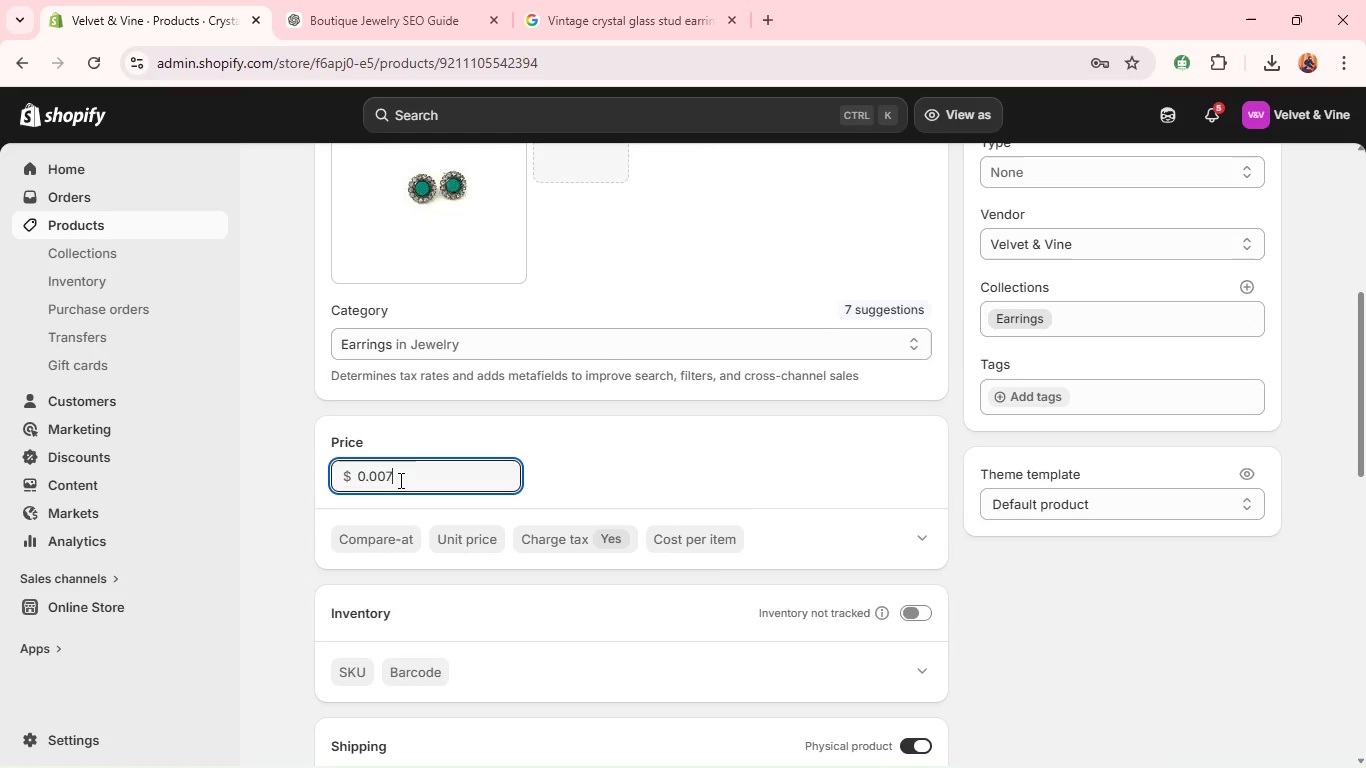 
key(Period)
 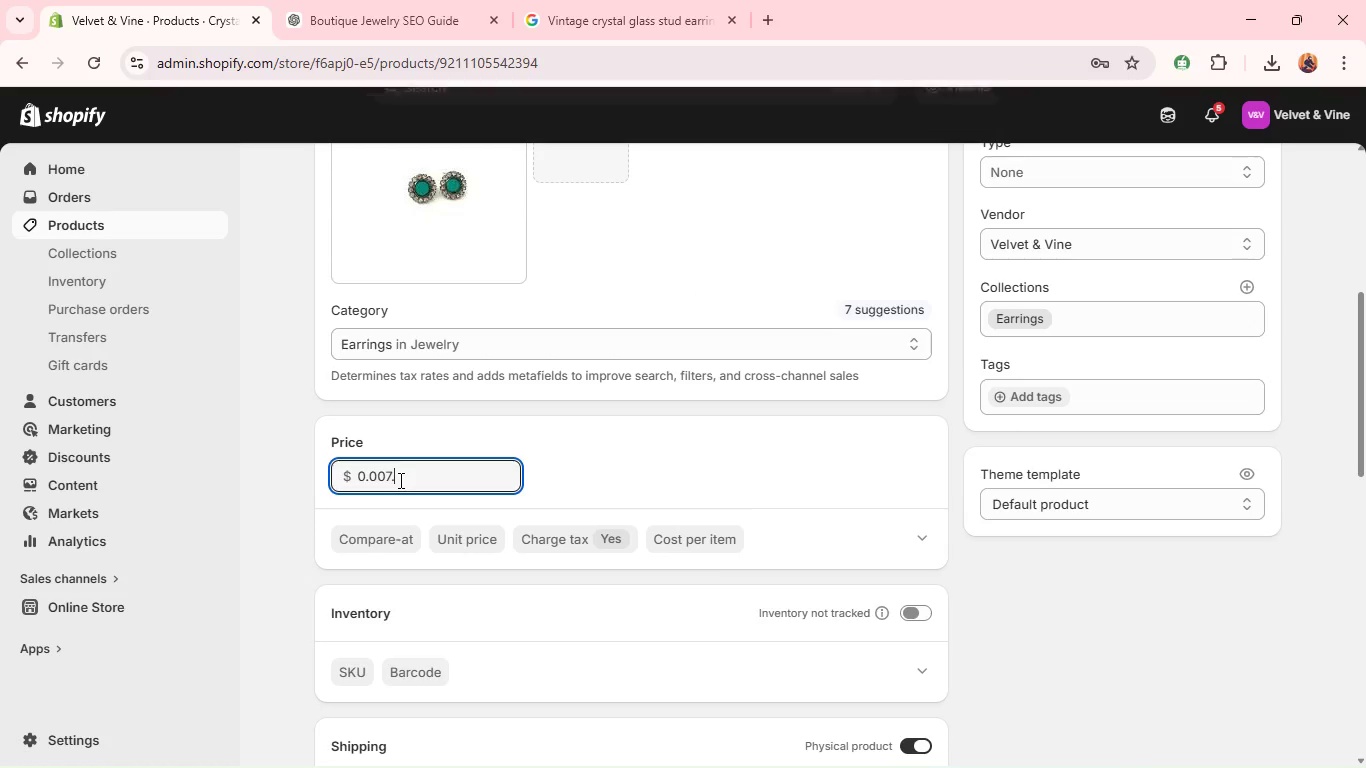 
key(5)
 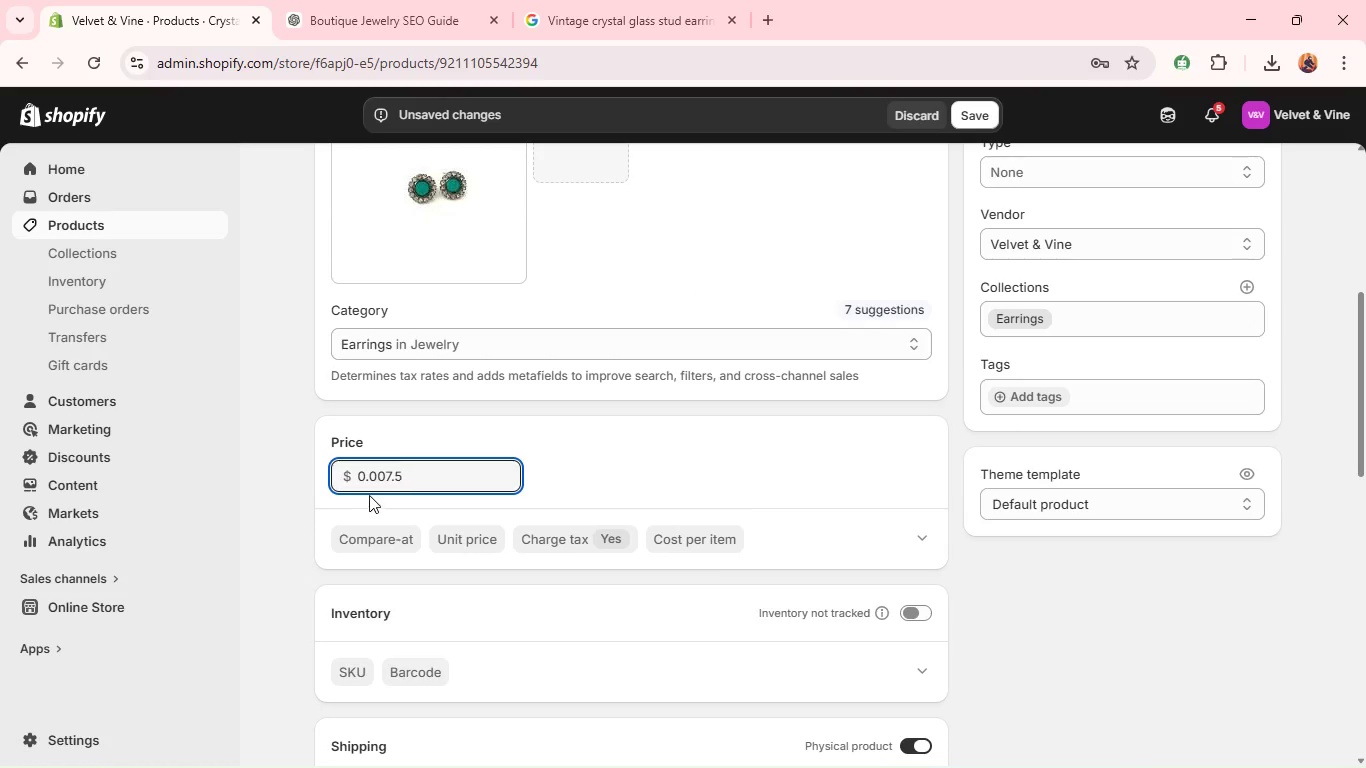 
double_click([380, 471])
 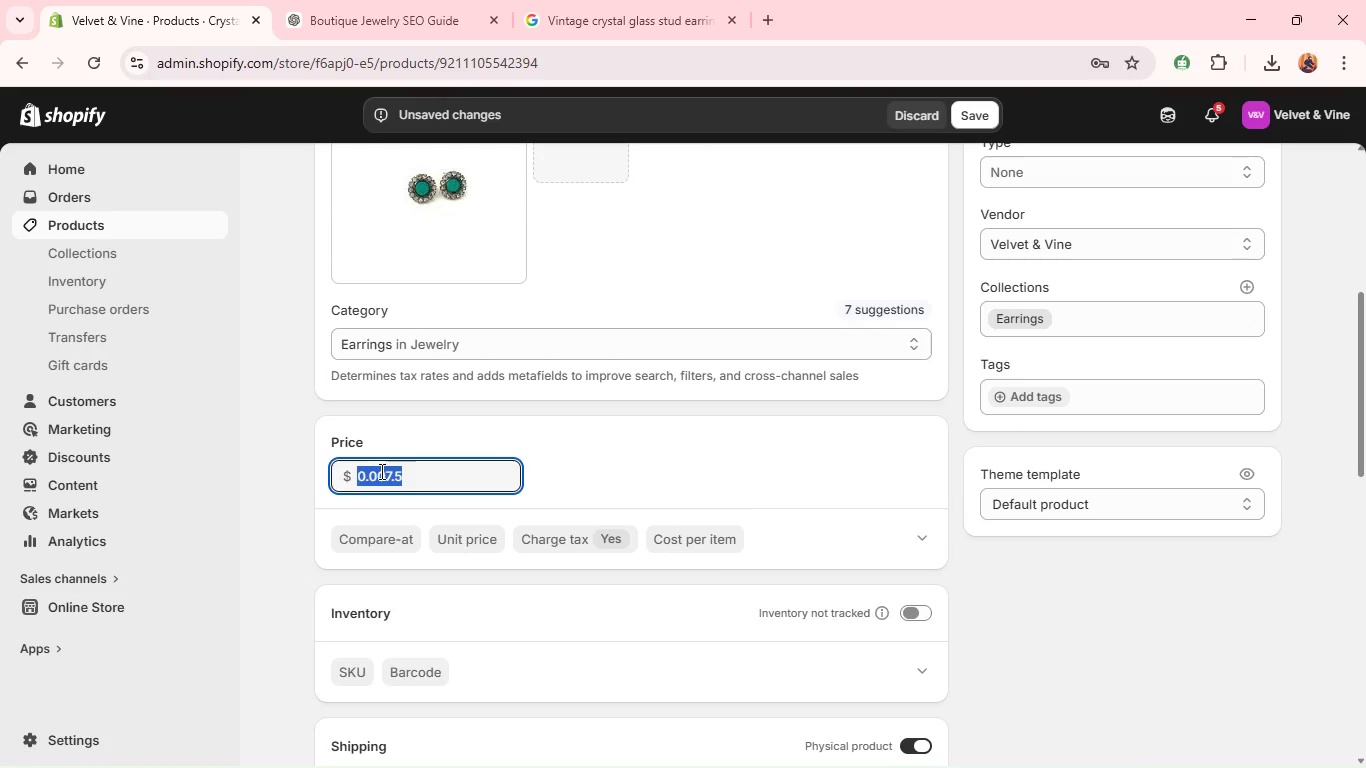 
triple_click([380, 471])
 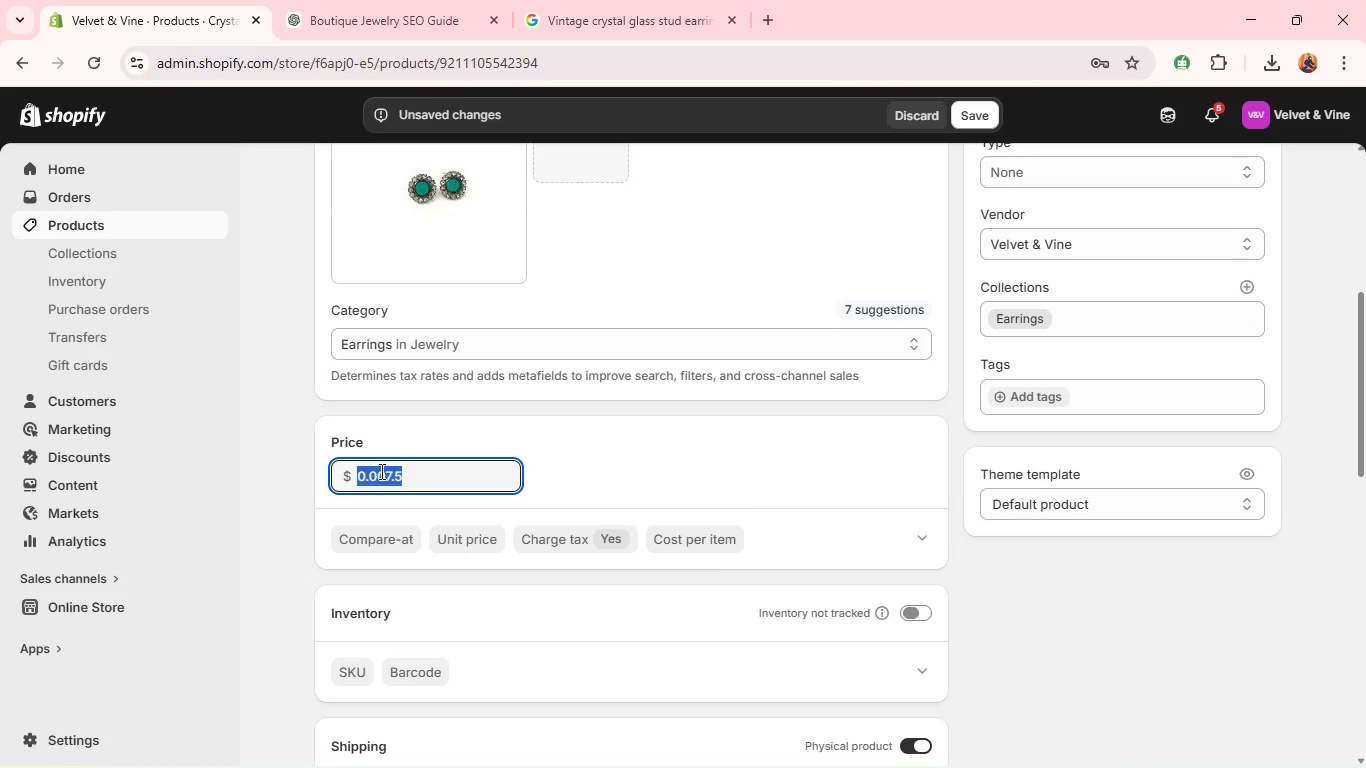 
key(7)
 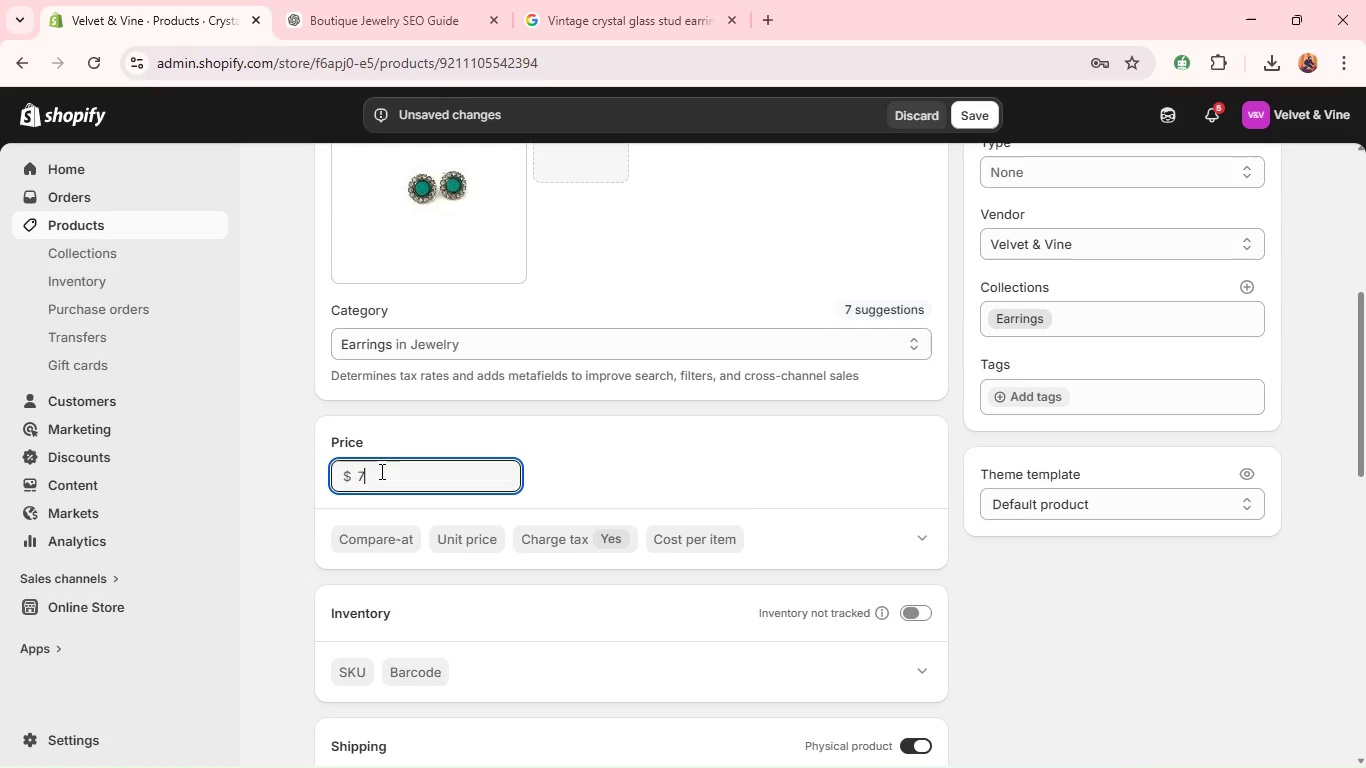 
key(Period)
 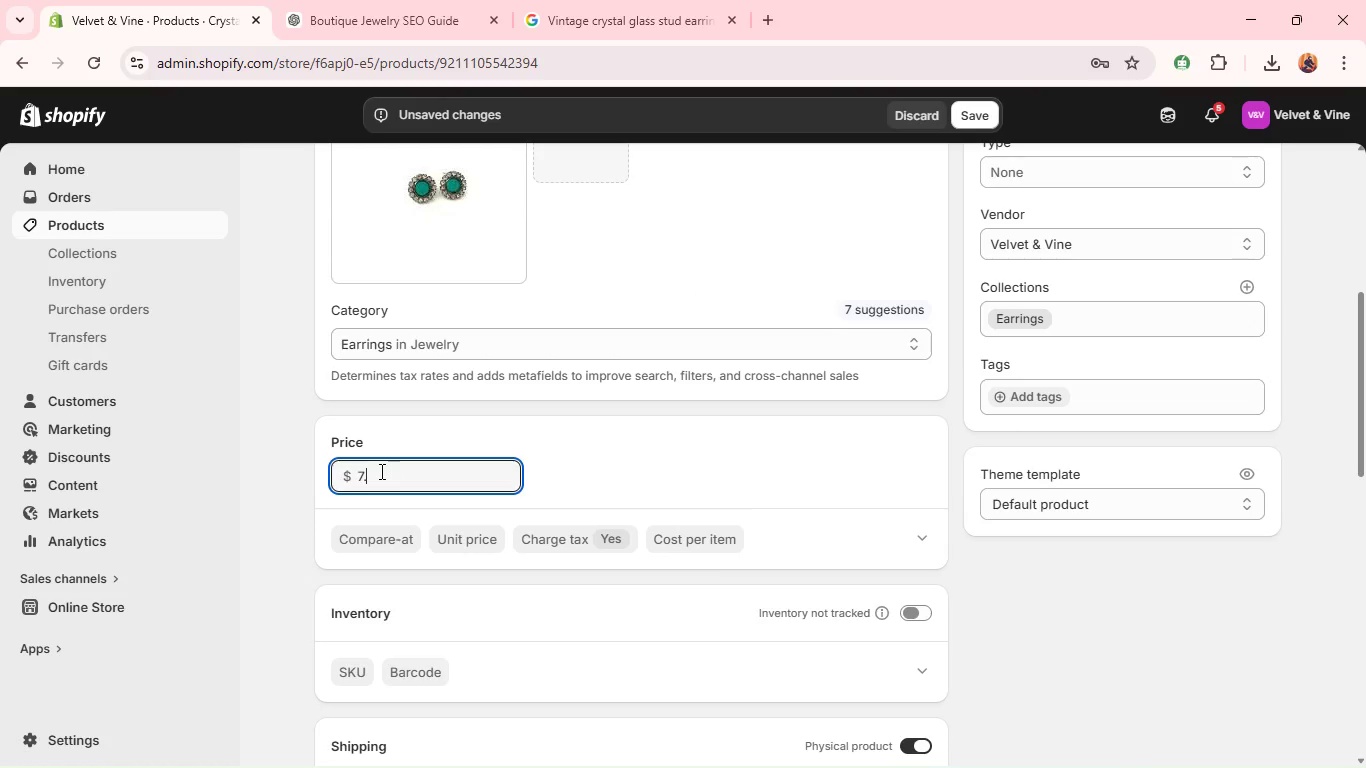 
key(5)
 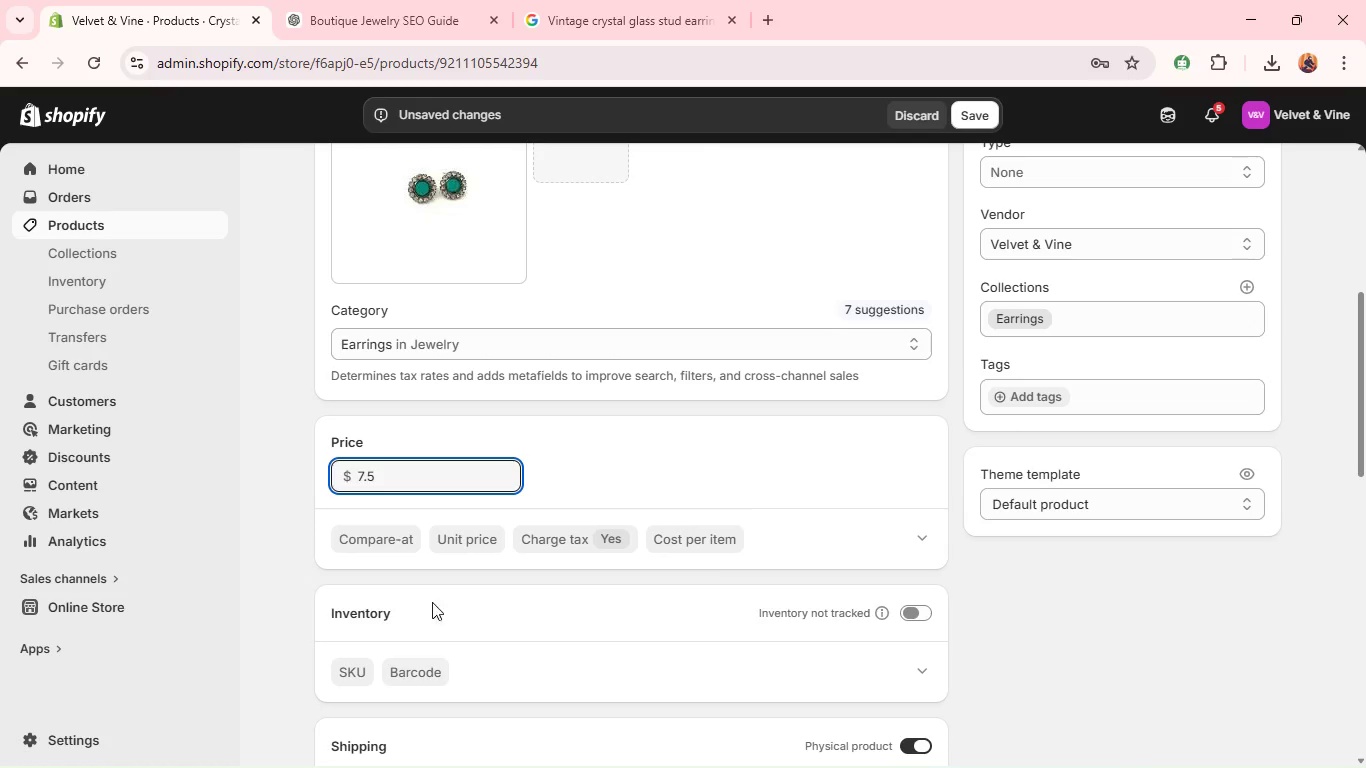 
left_click([353, 678])
 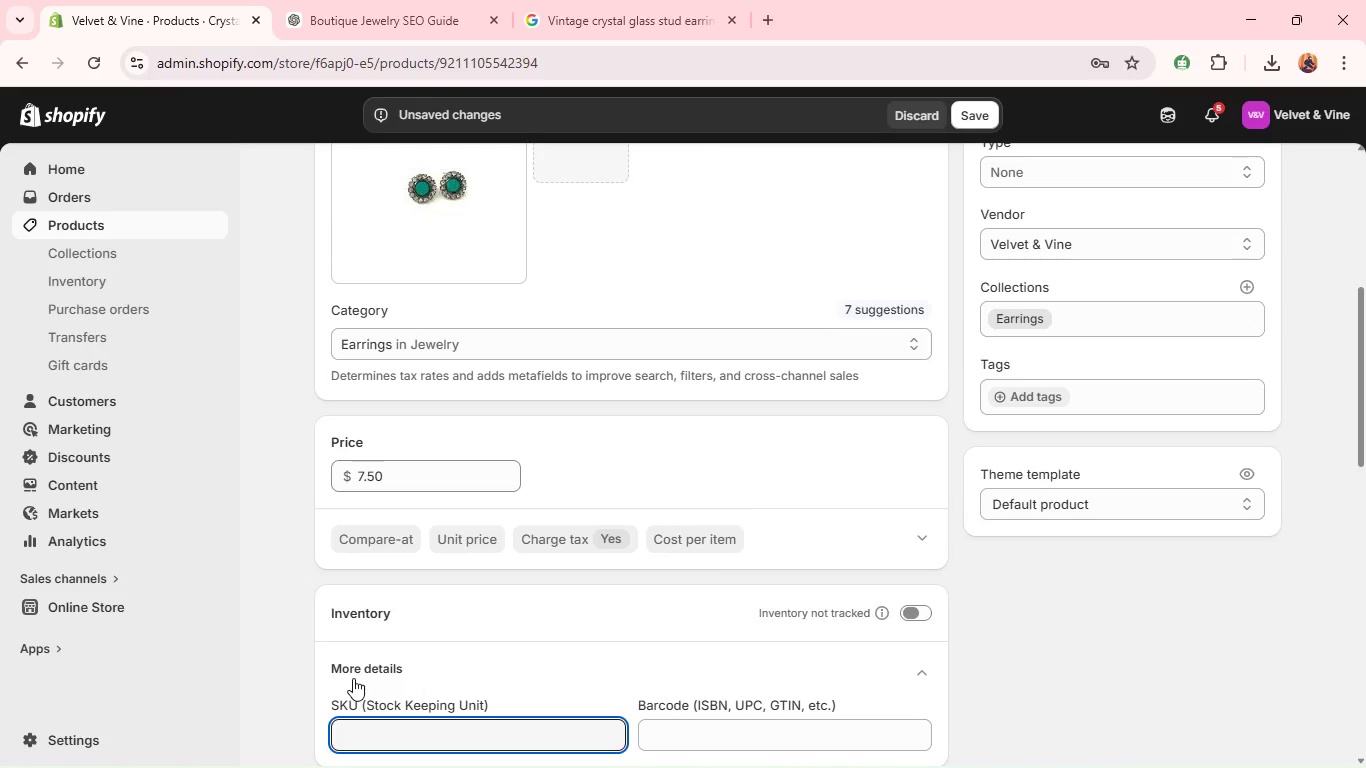 
type(suP-00008-VV)
 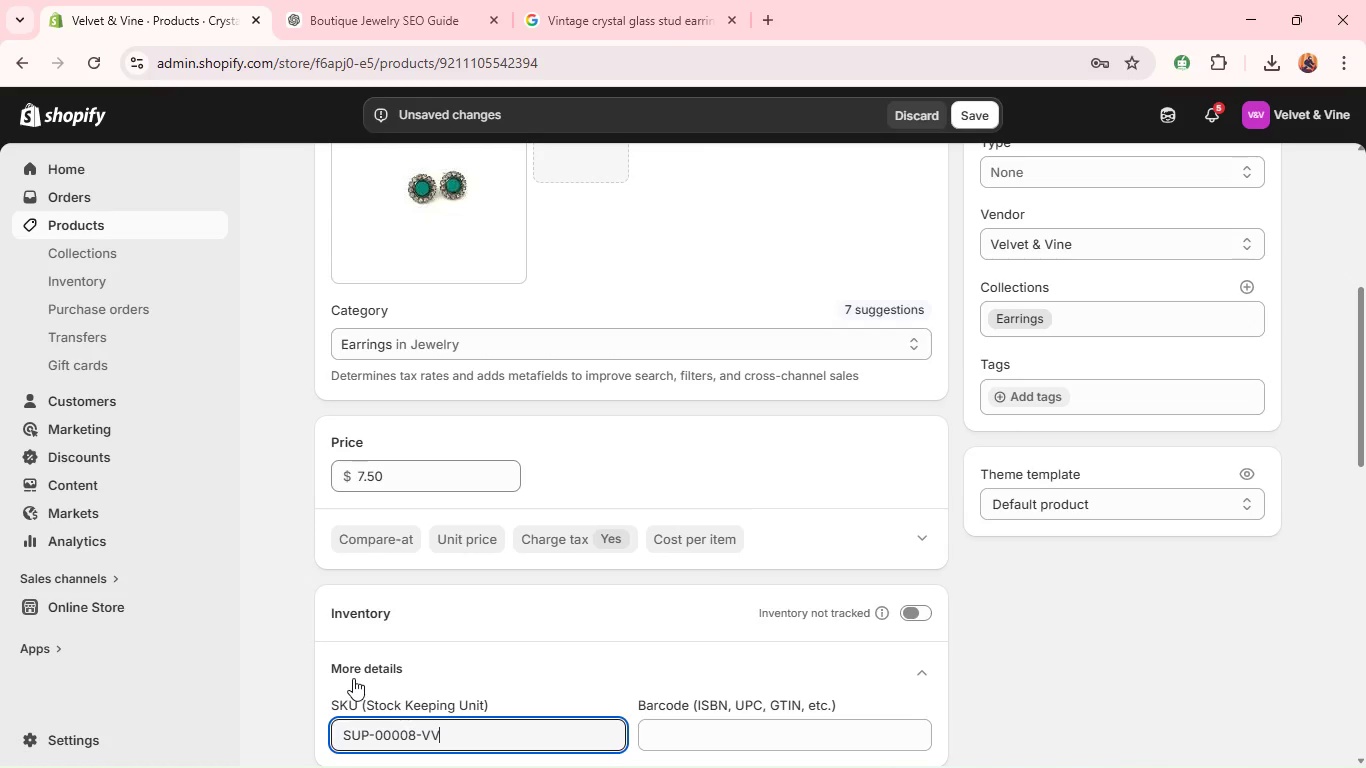 
wait(5.52)
 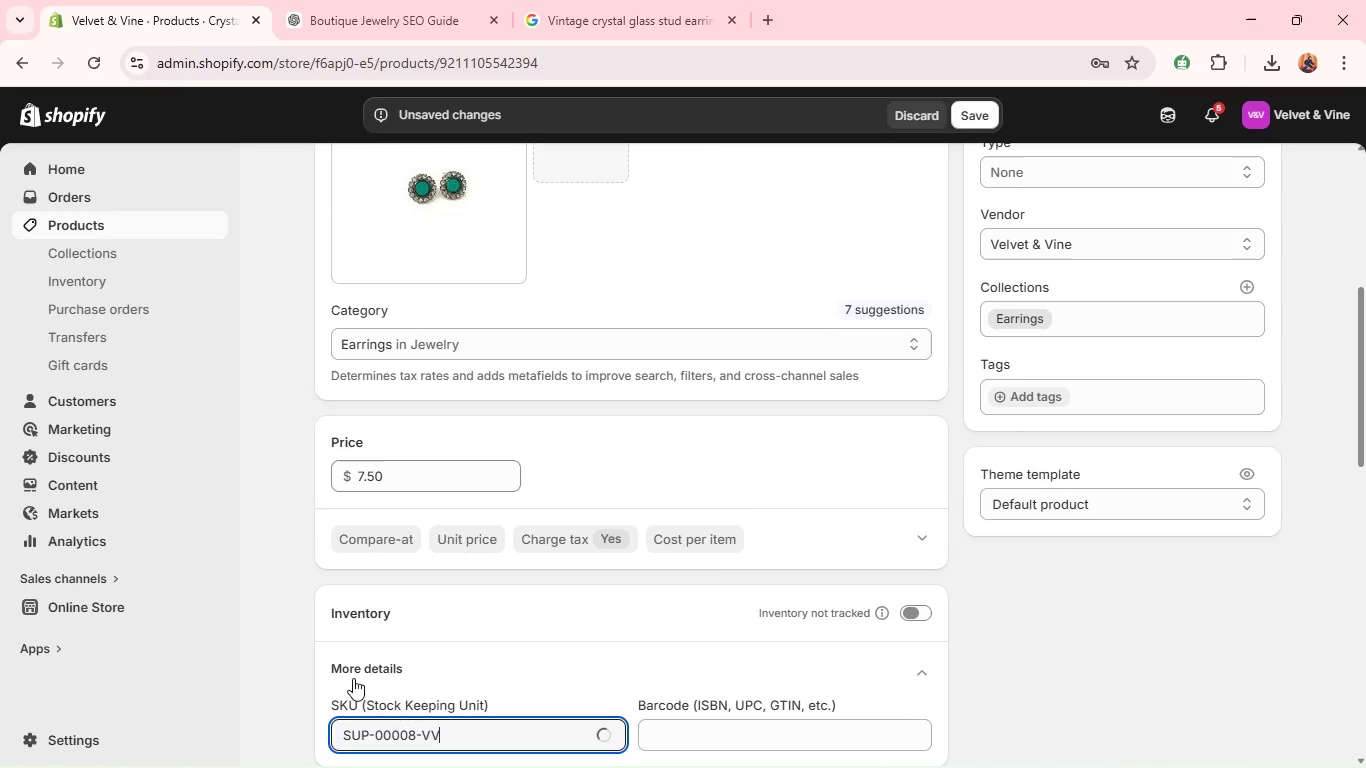 
left_click([927, 233])
 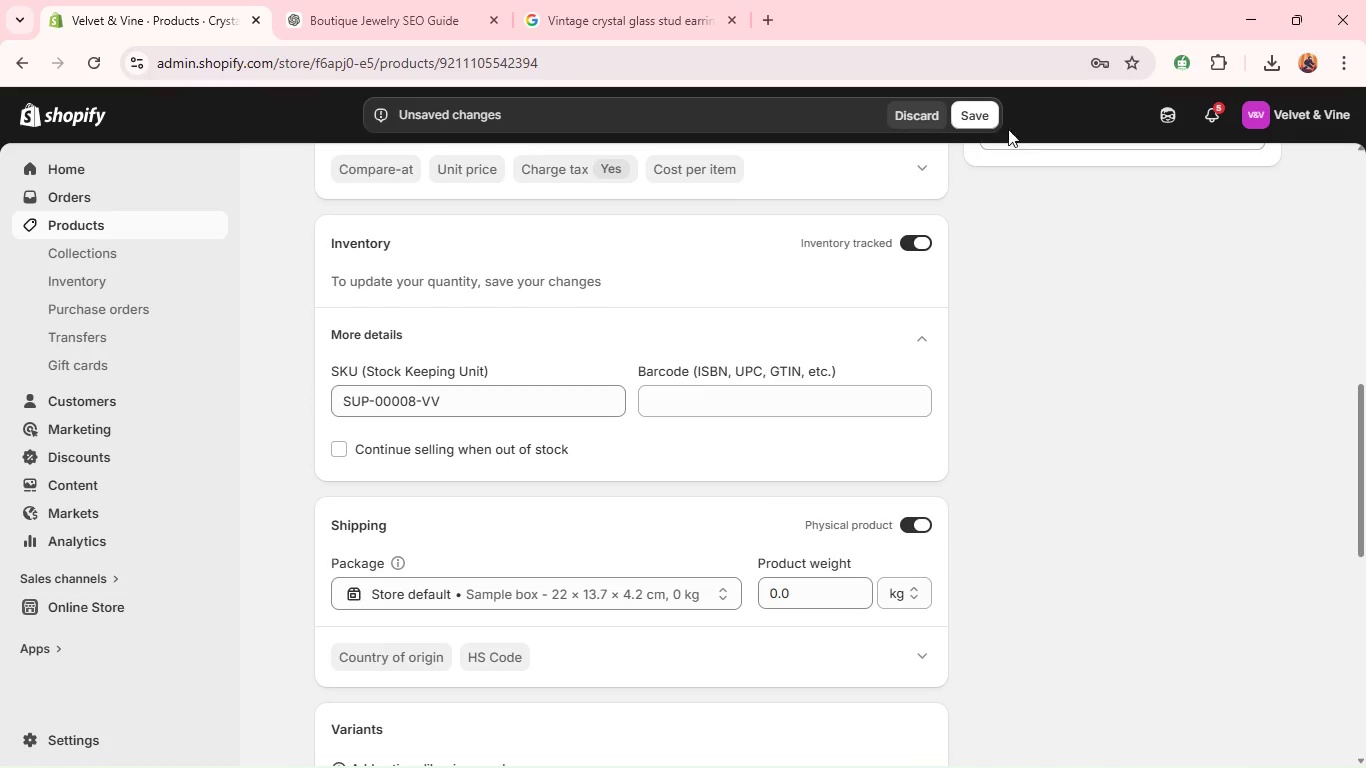 
left_click([982, 110])
 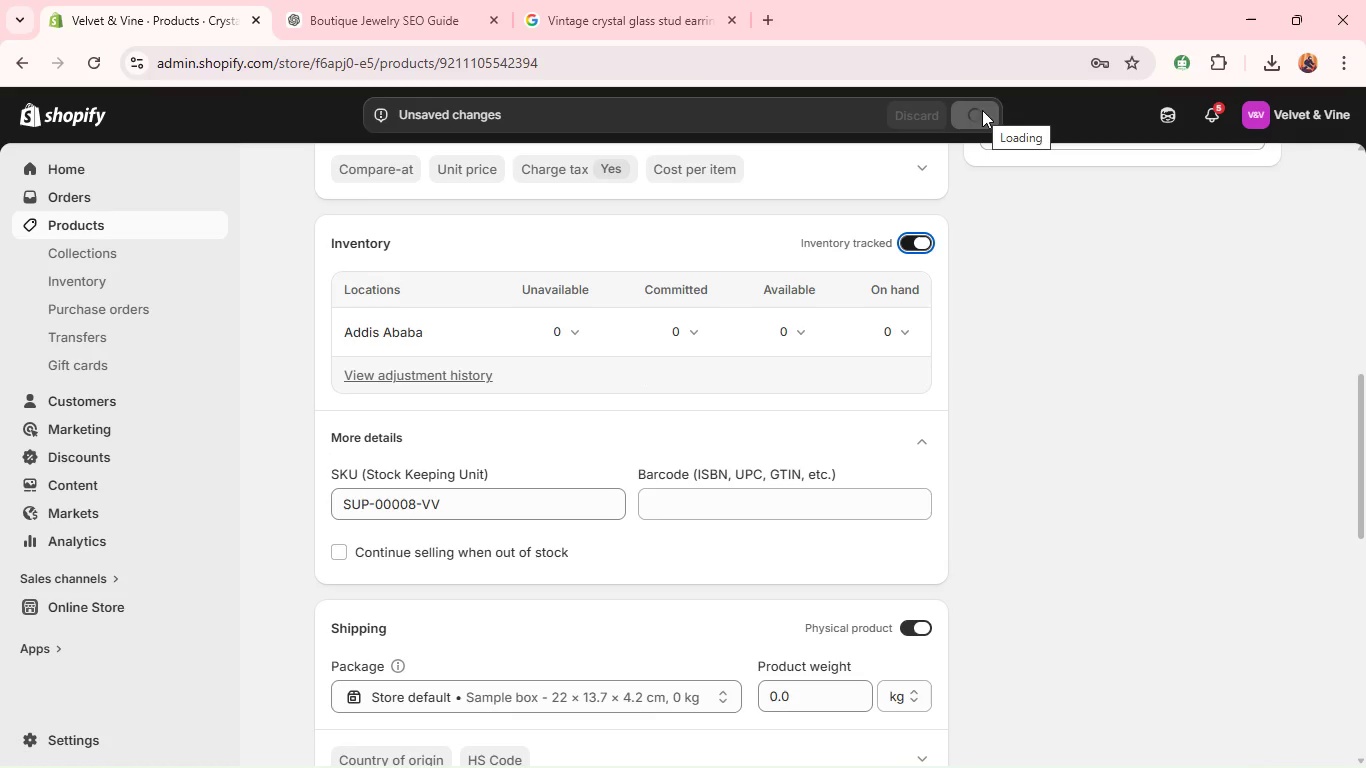 
left_click([901, 326])
 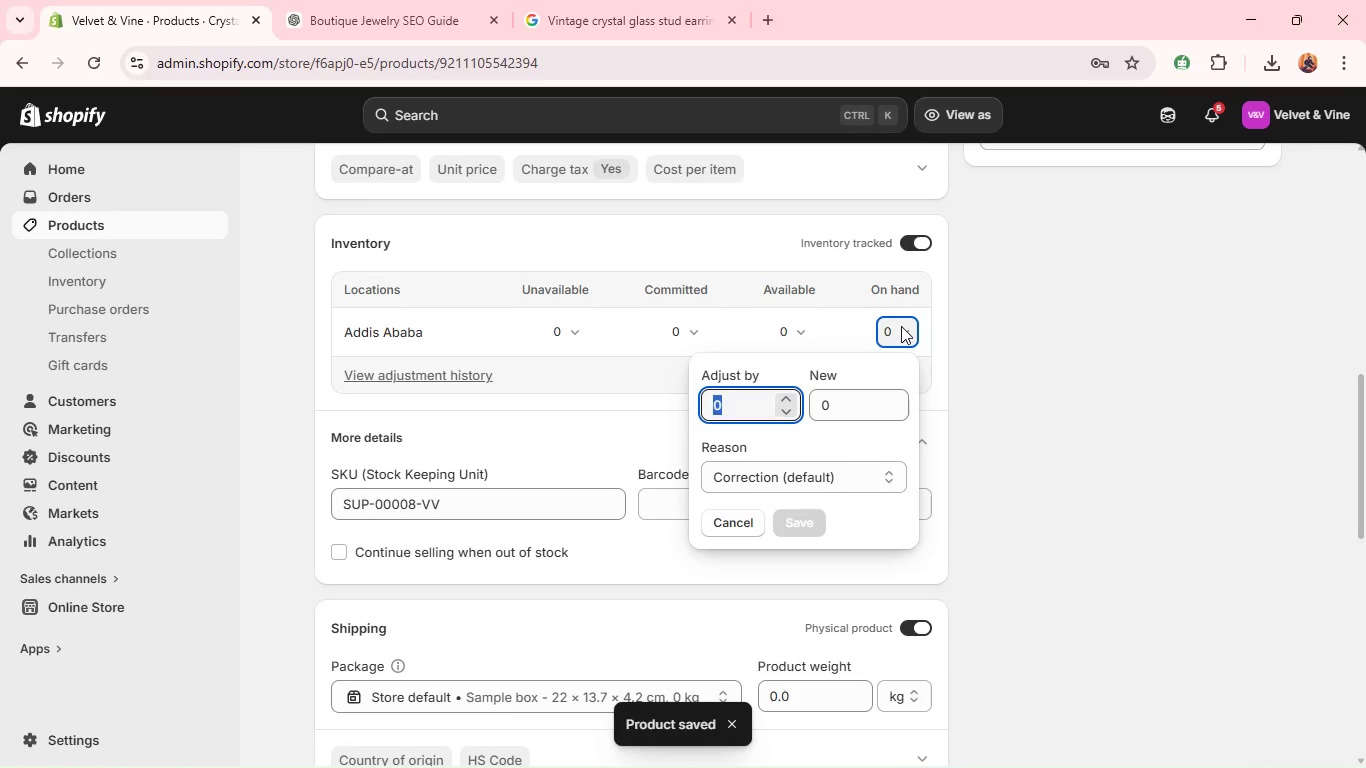 
type(10)
 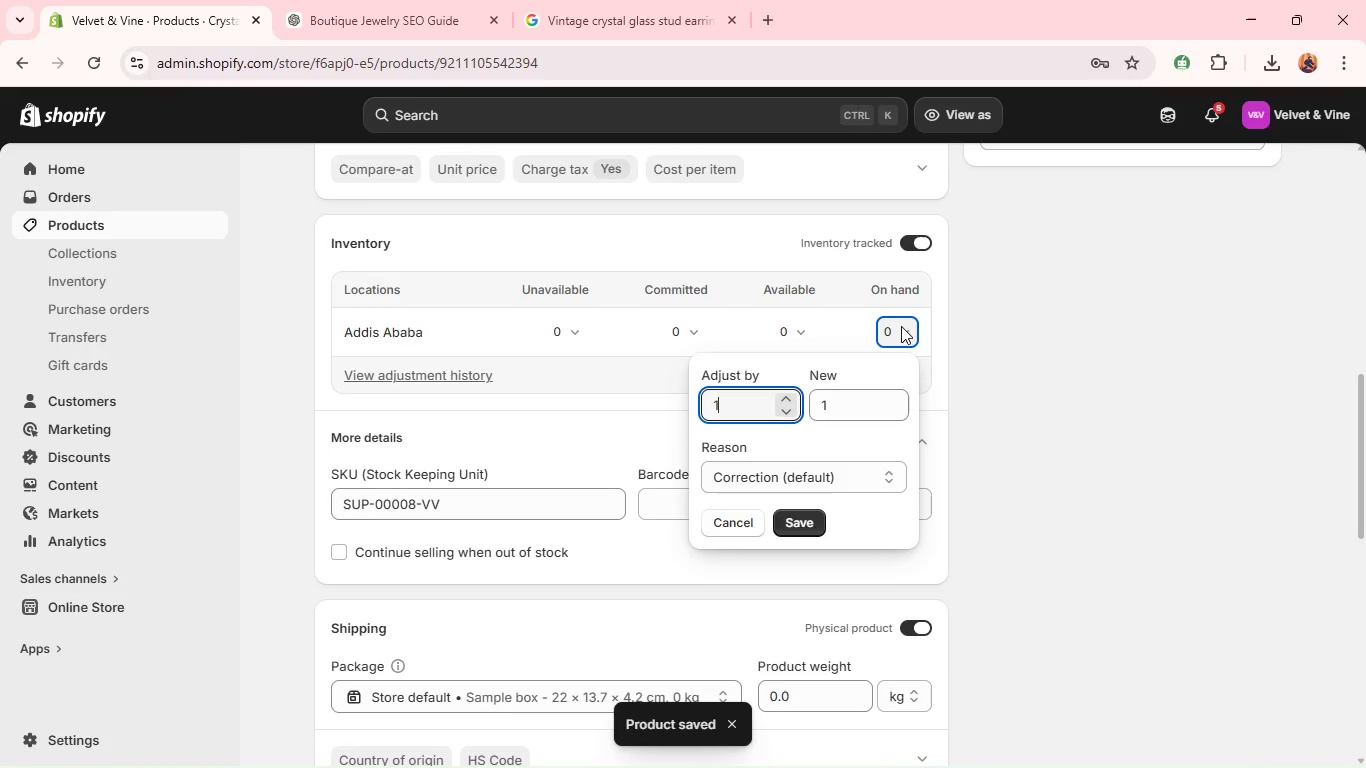 
key(Enter)
 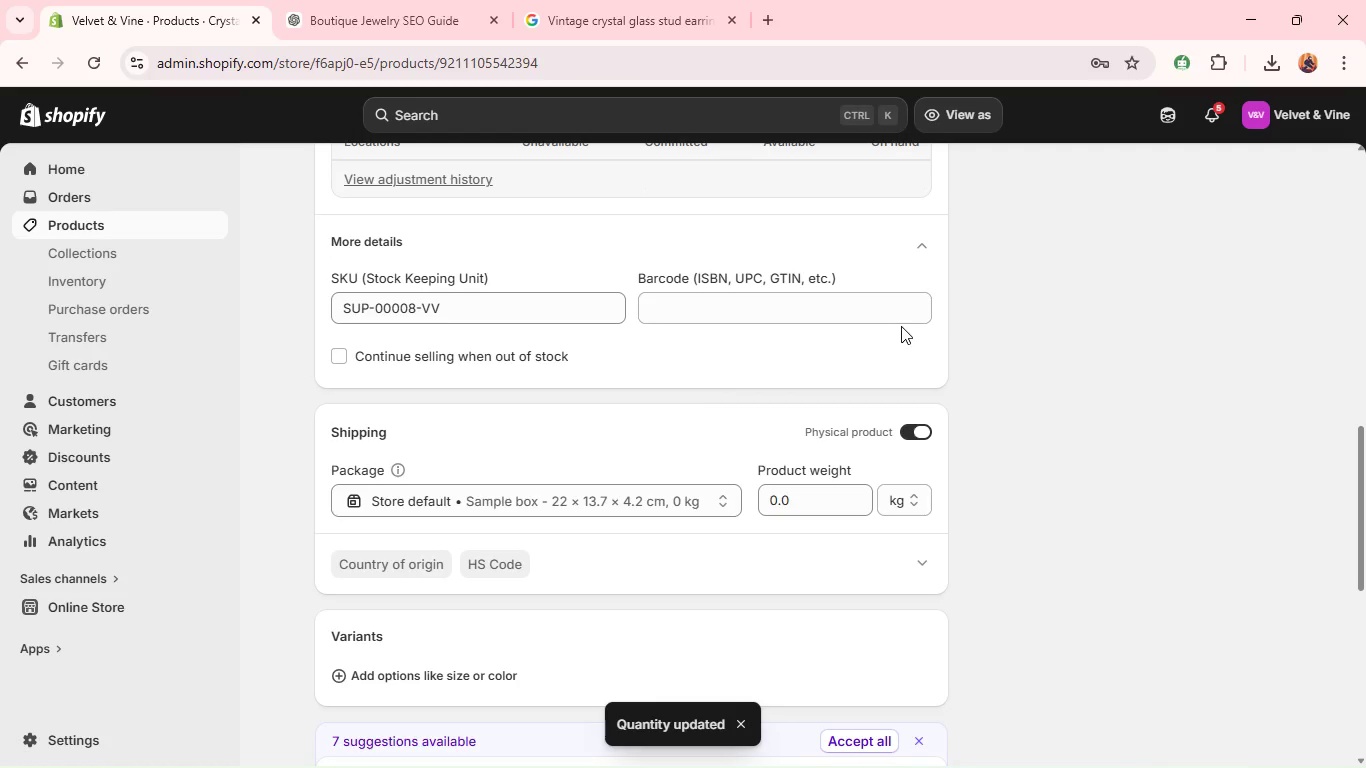 
wait(8.44)
 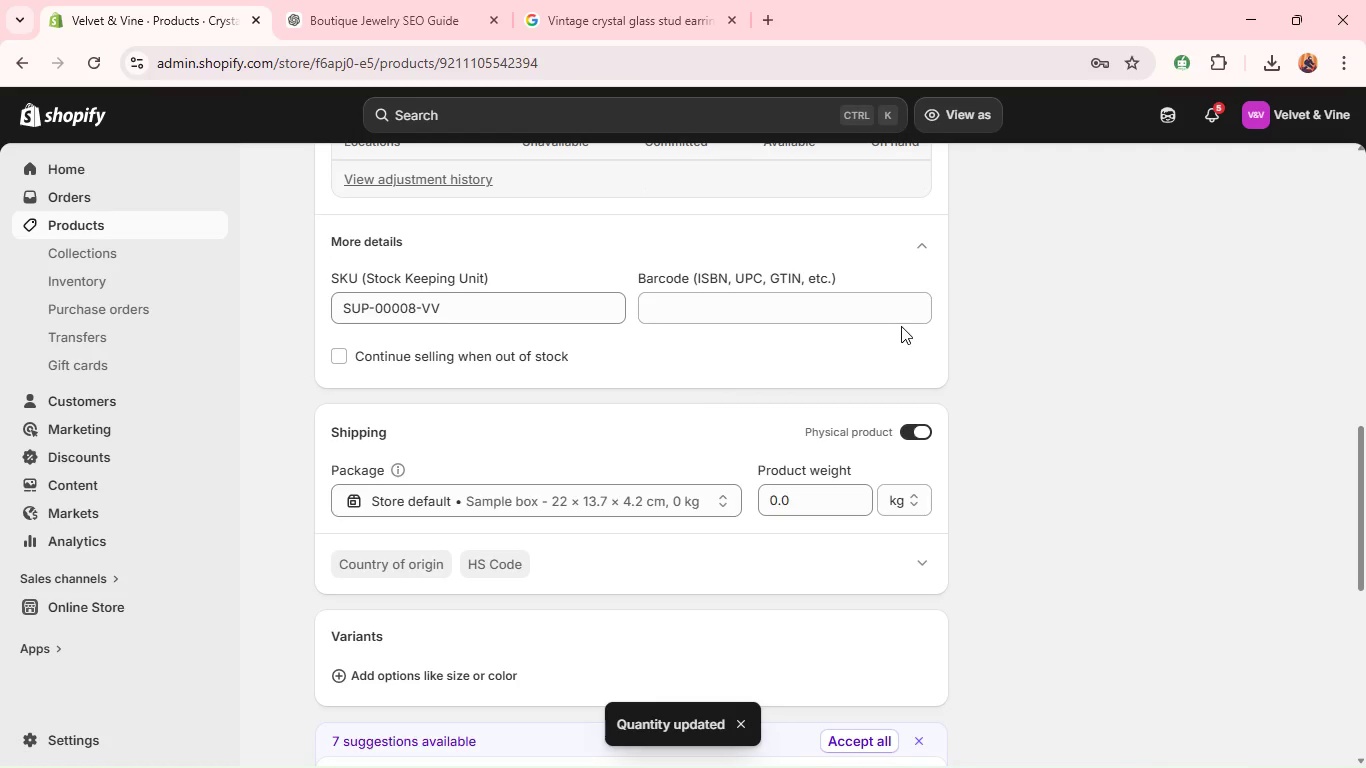 
left_click([909, 516])
 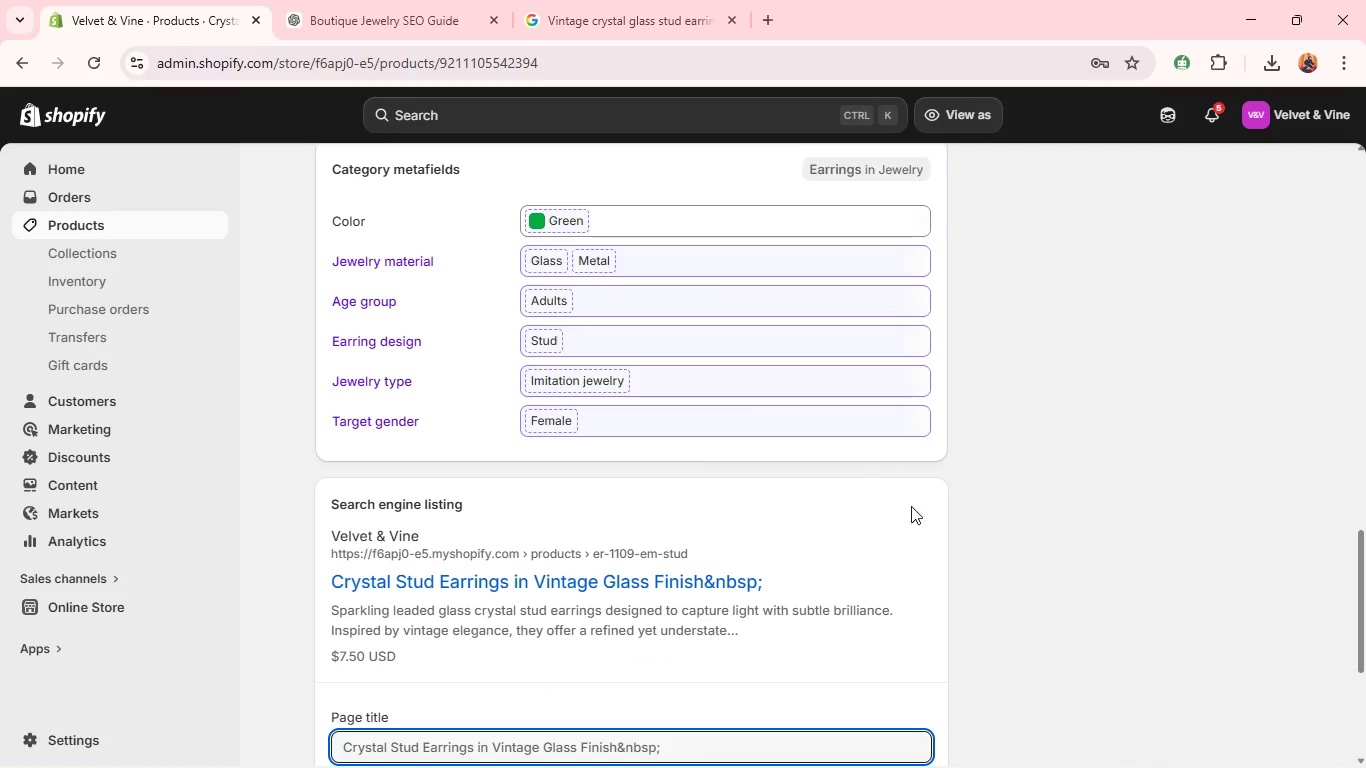 
mouse_move([795, 461])
 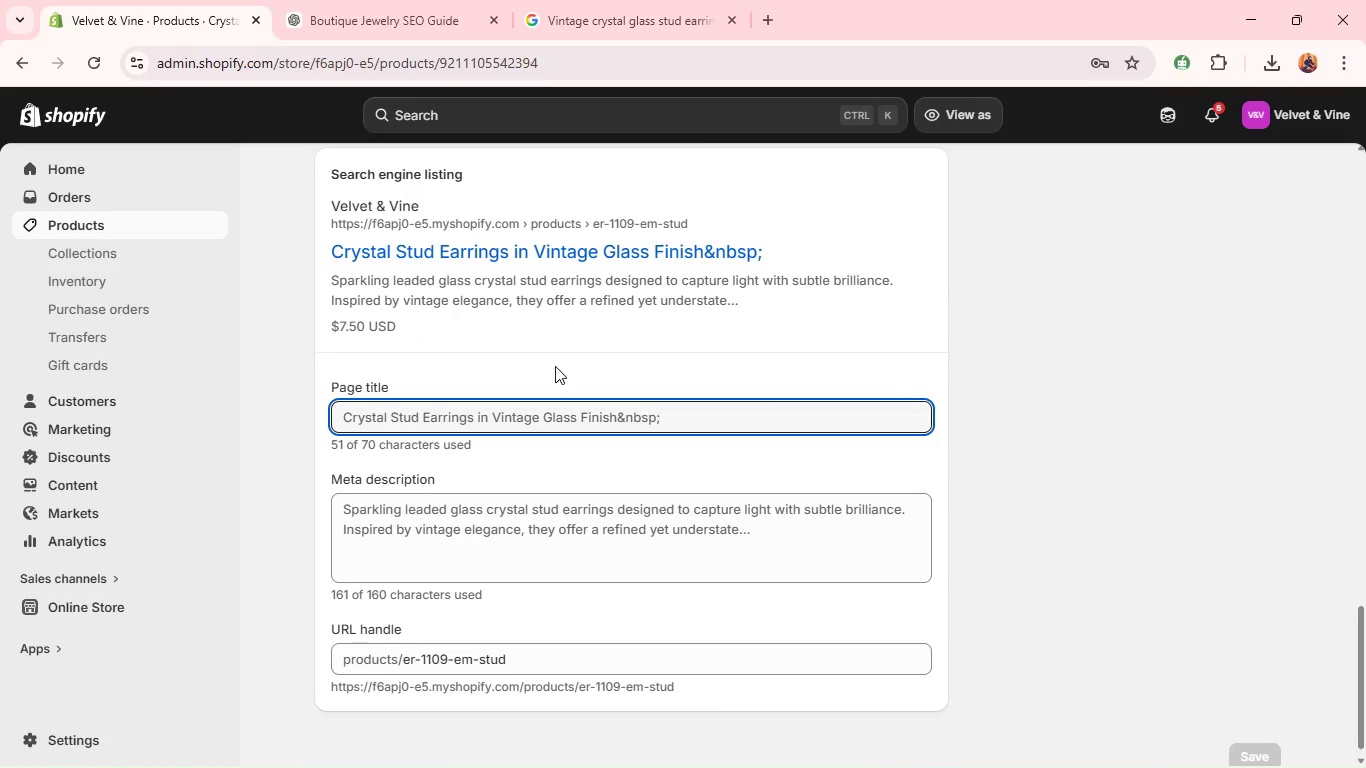 
wait(5.33)
 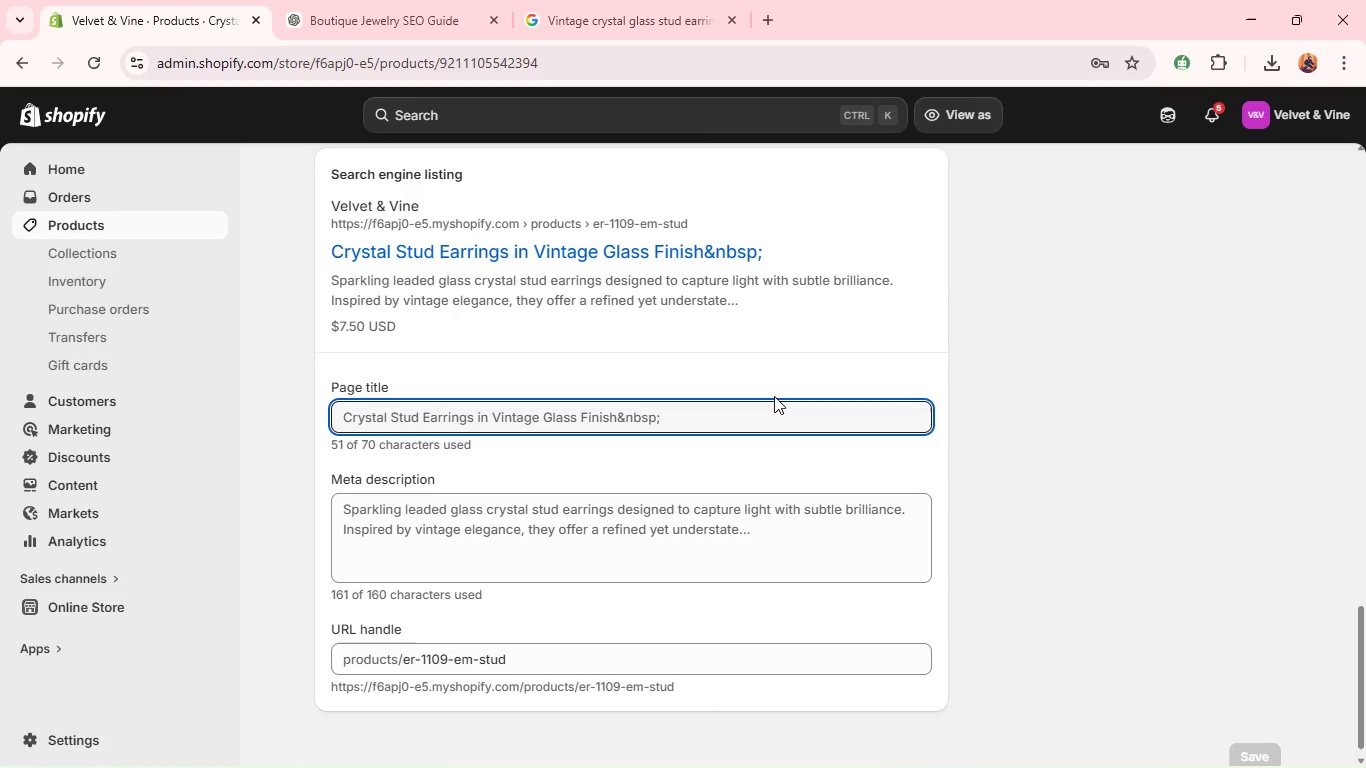 
double_click([536, 420])
 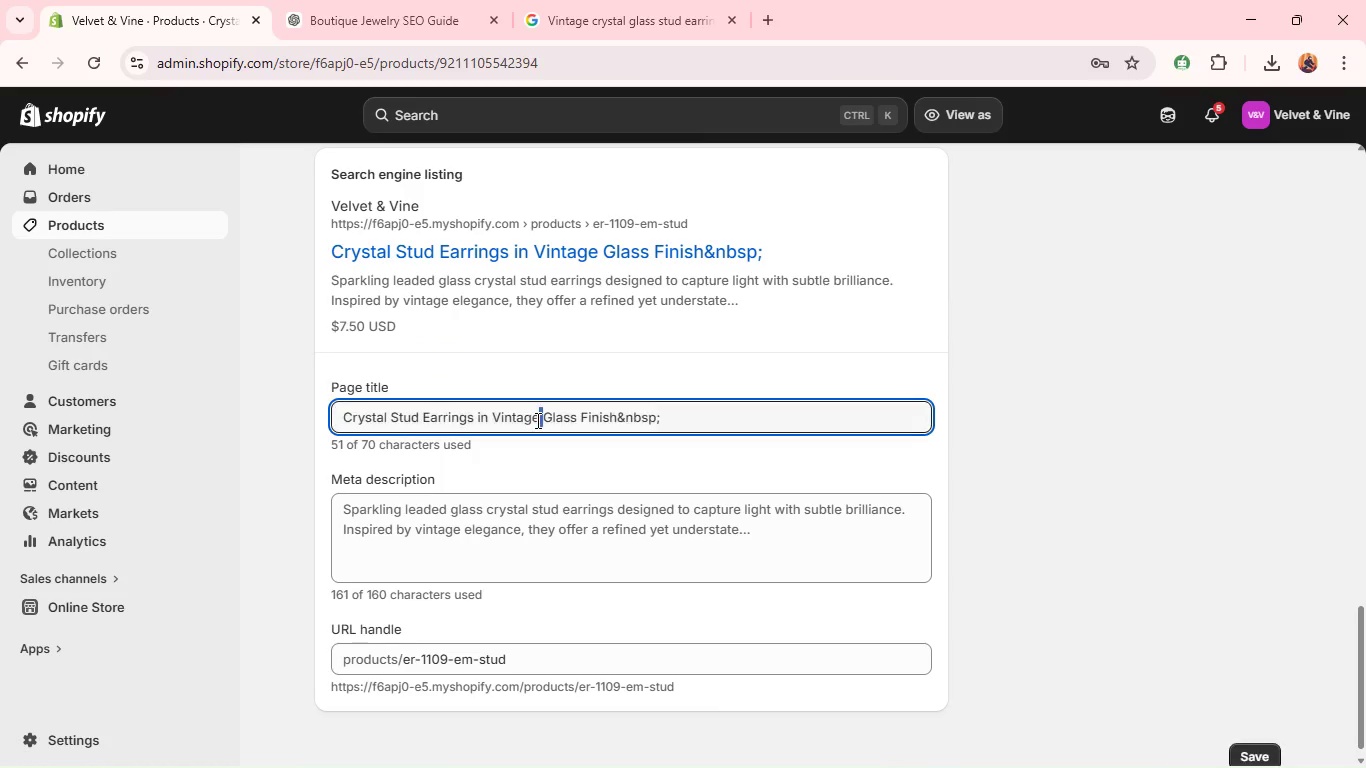 
triple_click([536, 420])
 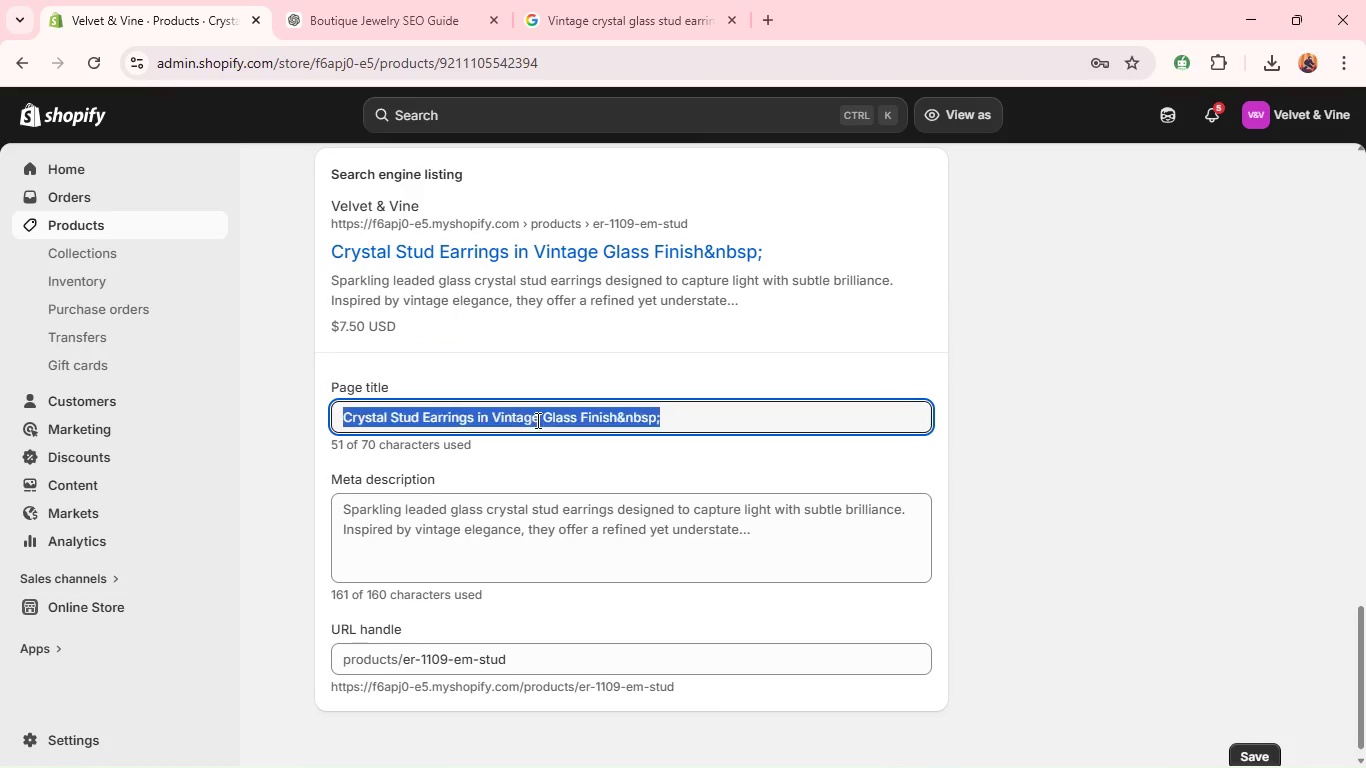 
type(vintage cRYSTal STd Earrings | VELvet 7 vine ac)
 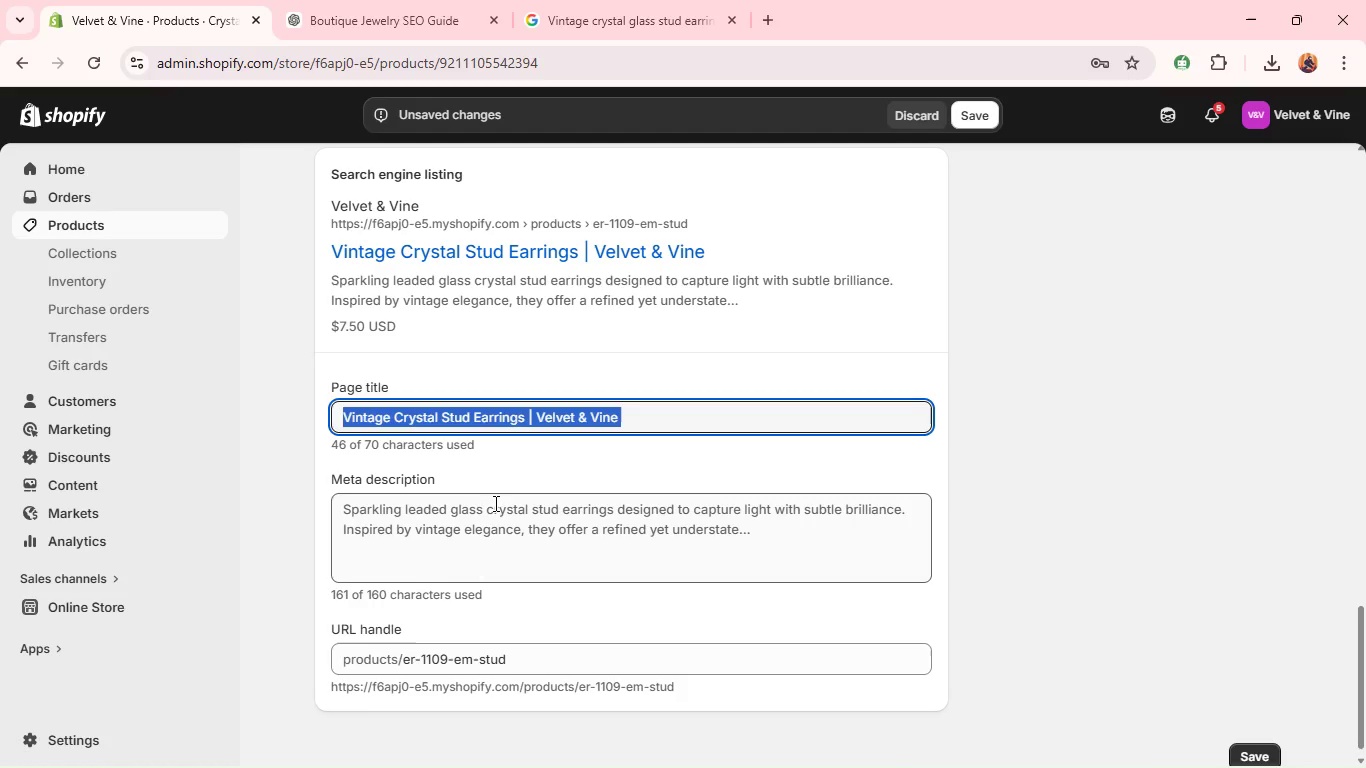 
 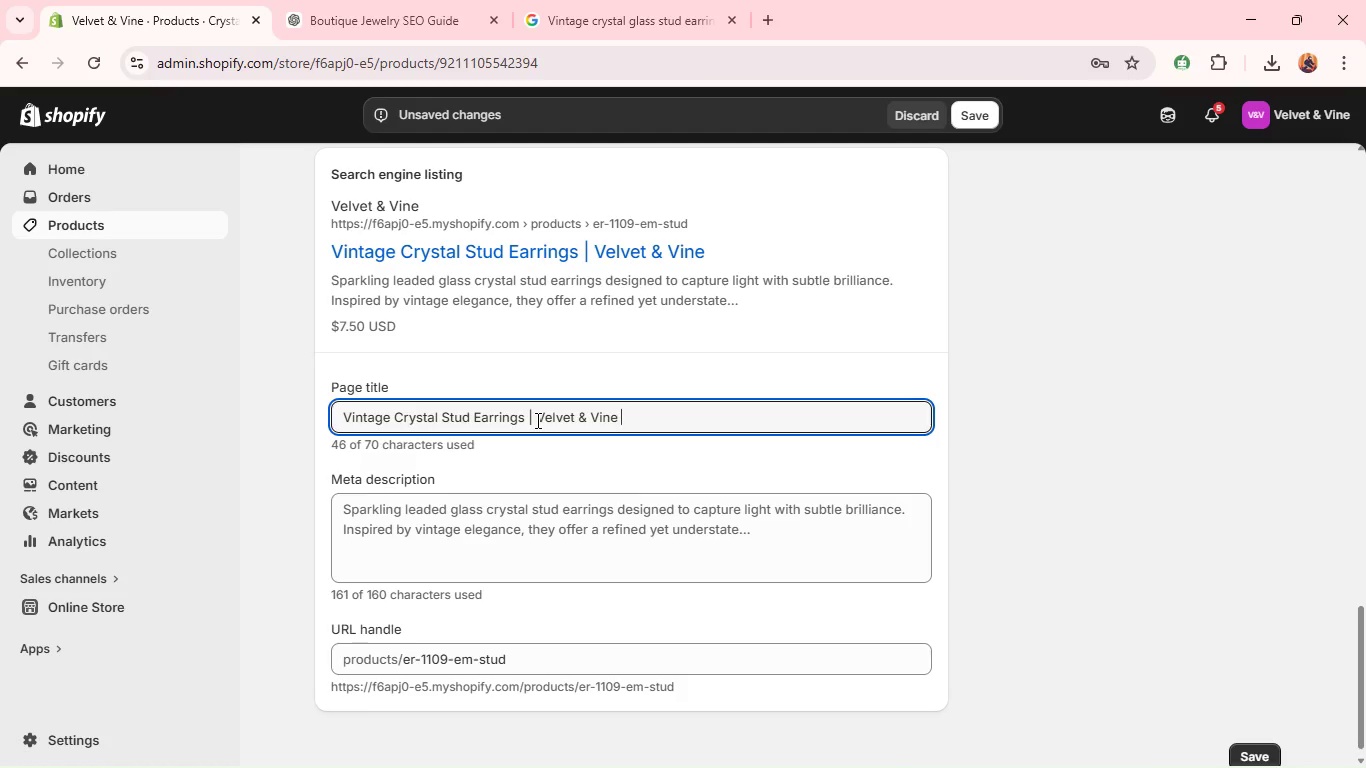 
hold_key(key=ControlLeft, duration=1.19)
 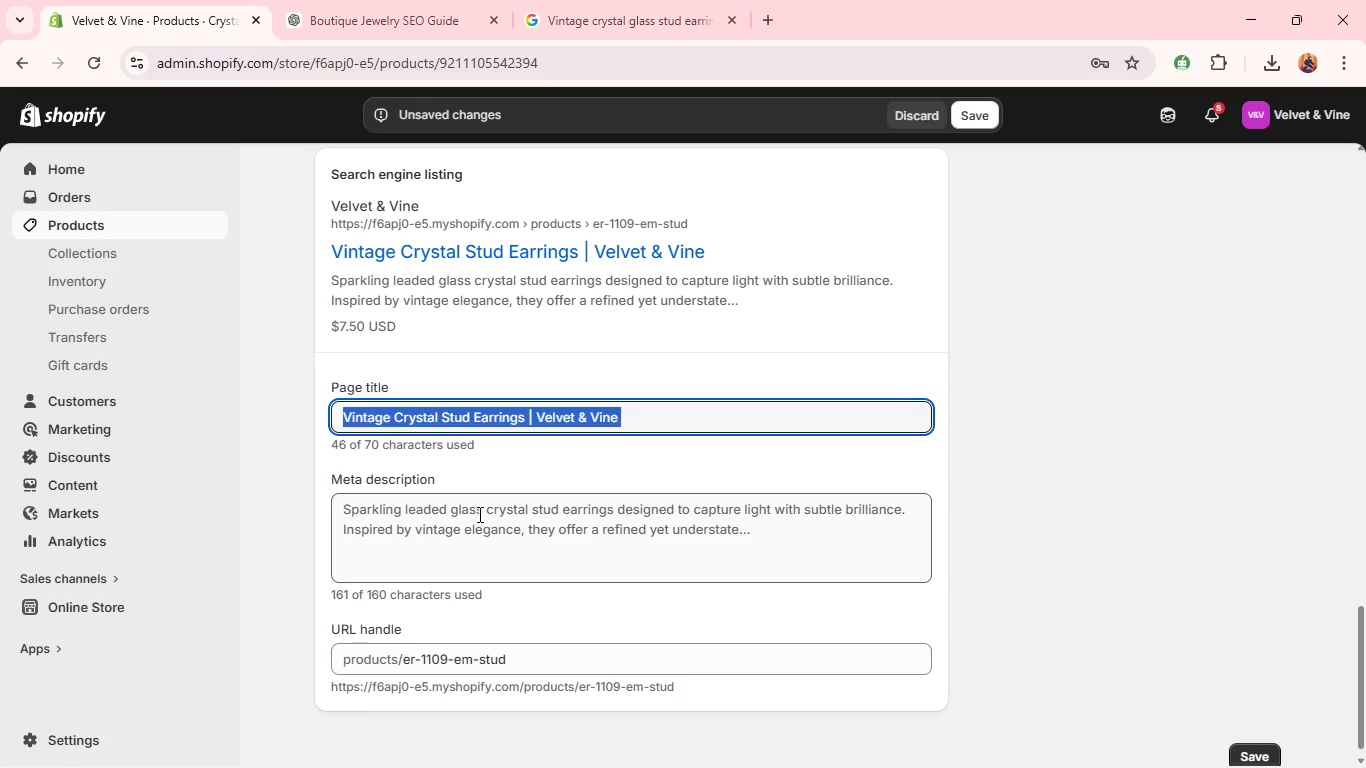 
left_click([478, 514])
 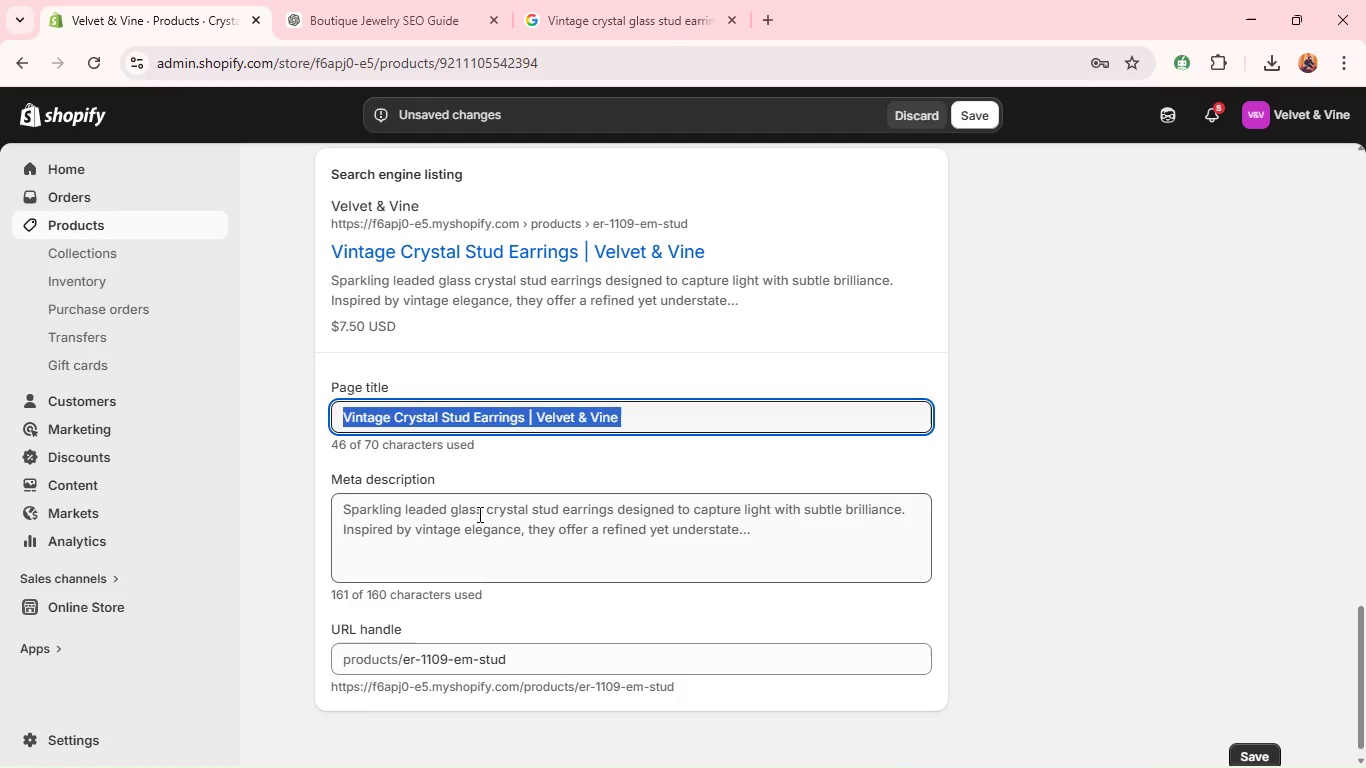 
key(A)
 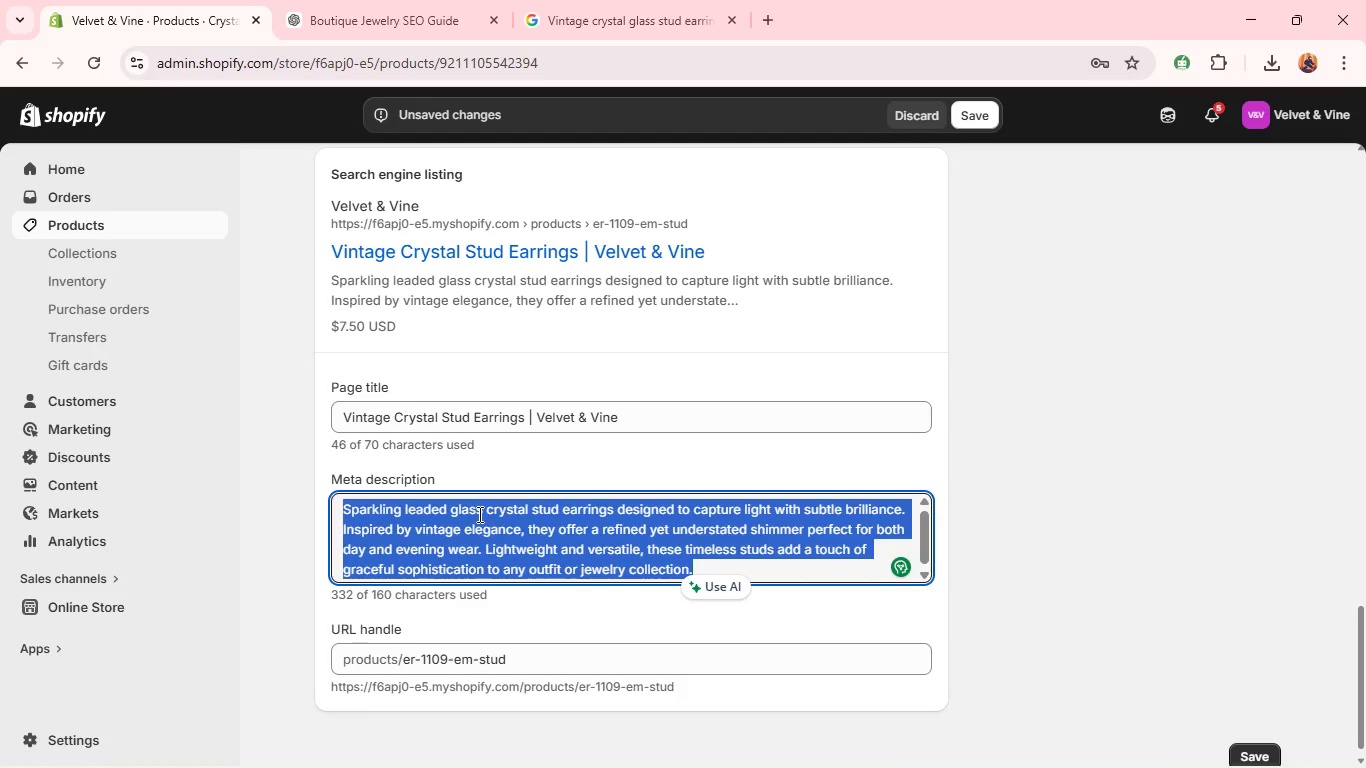 
key(Control+V)
 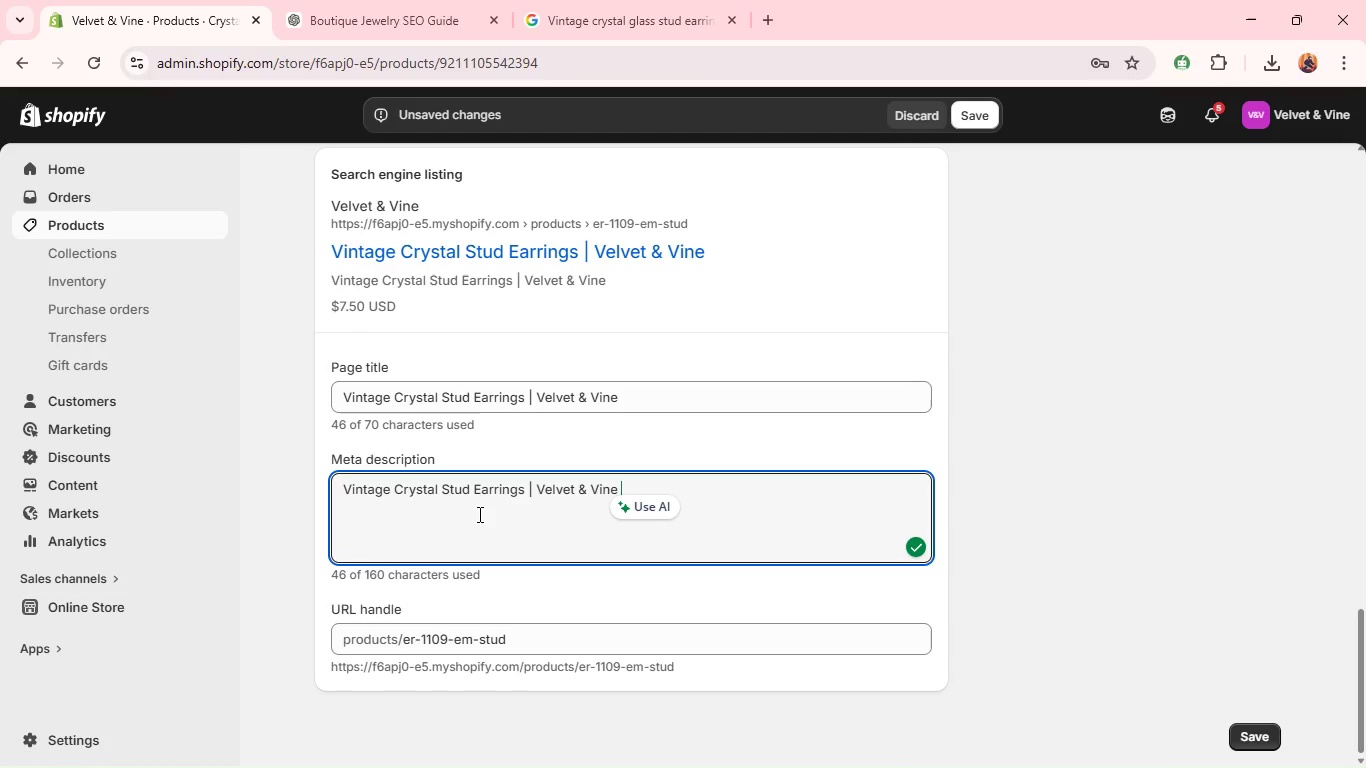 
hold_key(key=ControlLeft, duration=0.62)
 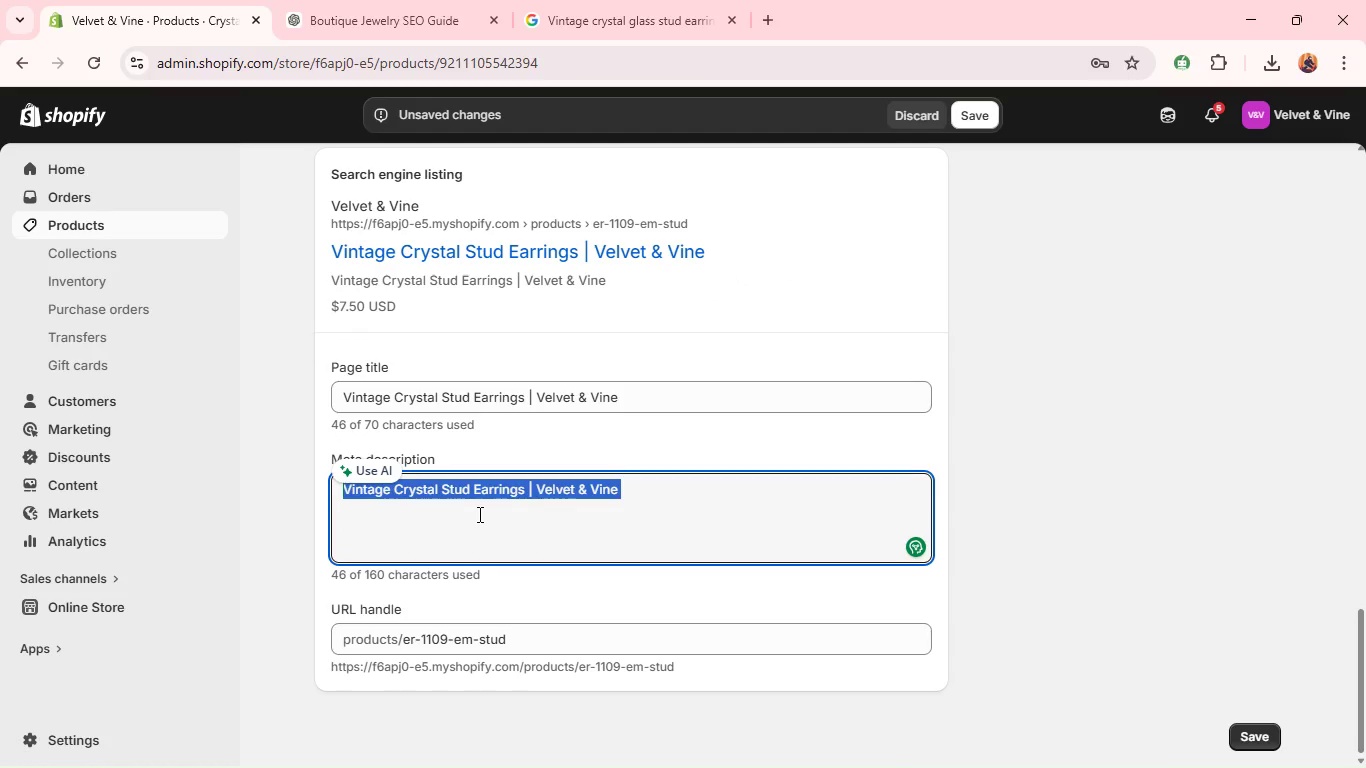 
type(aElegant vintage glass crystal stud earrings with timeless sparkle. )
 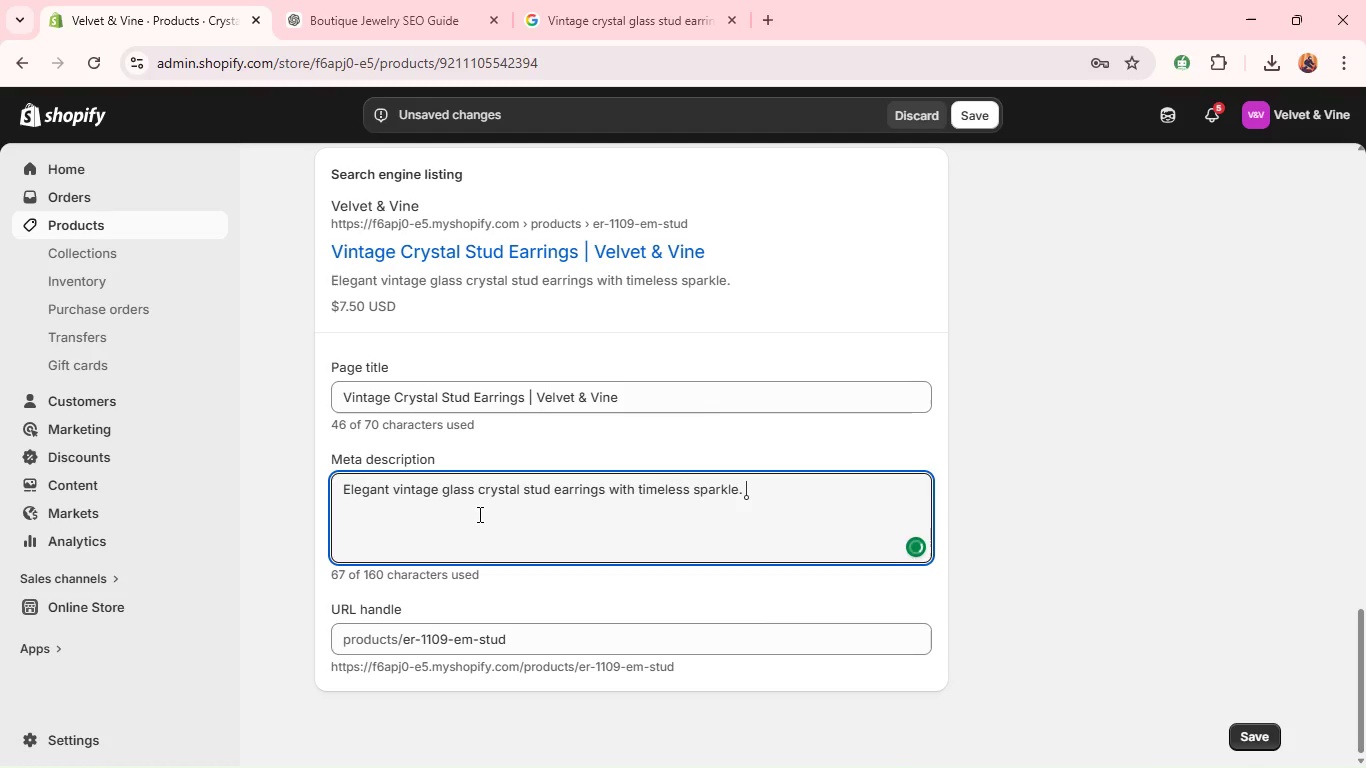 
wait(14.3)
 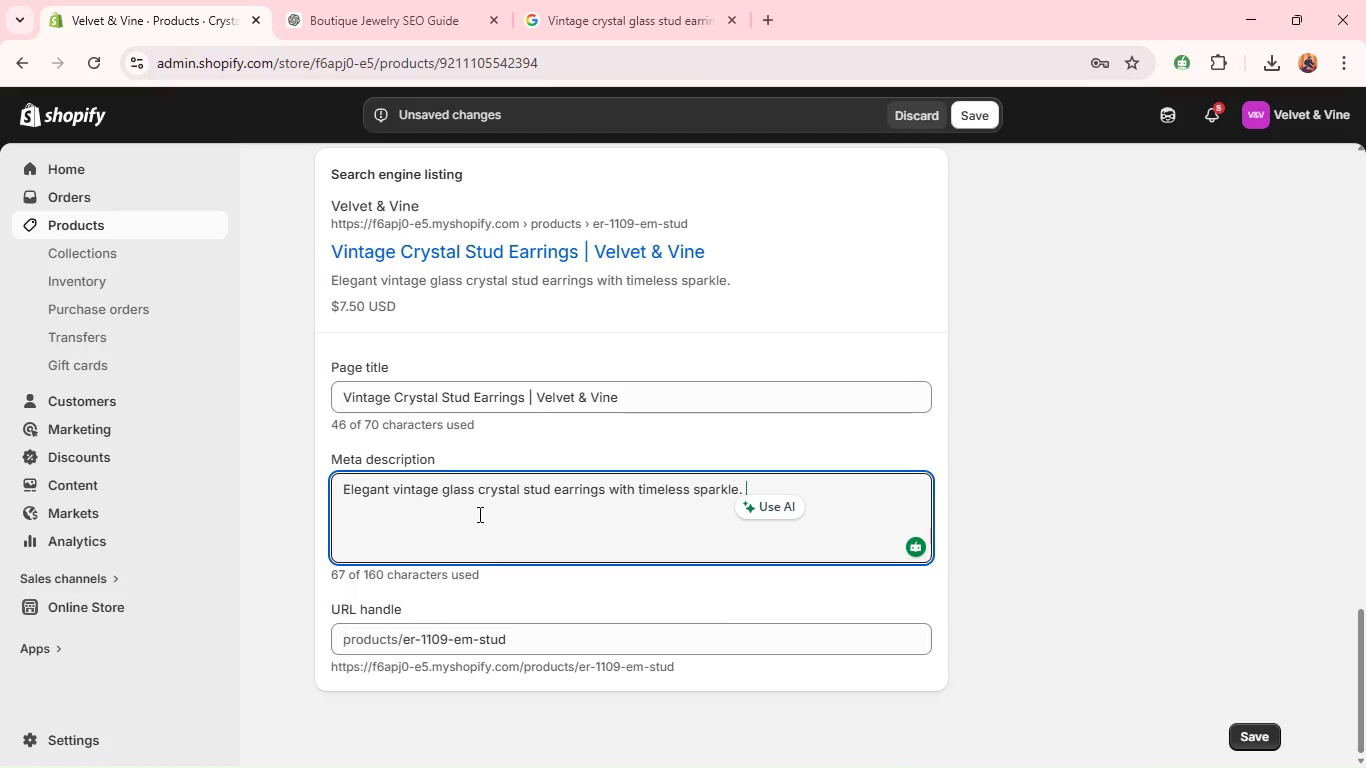 
double_click([469, 638])
 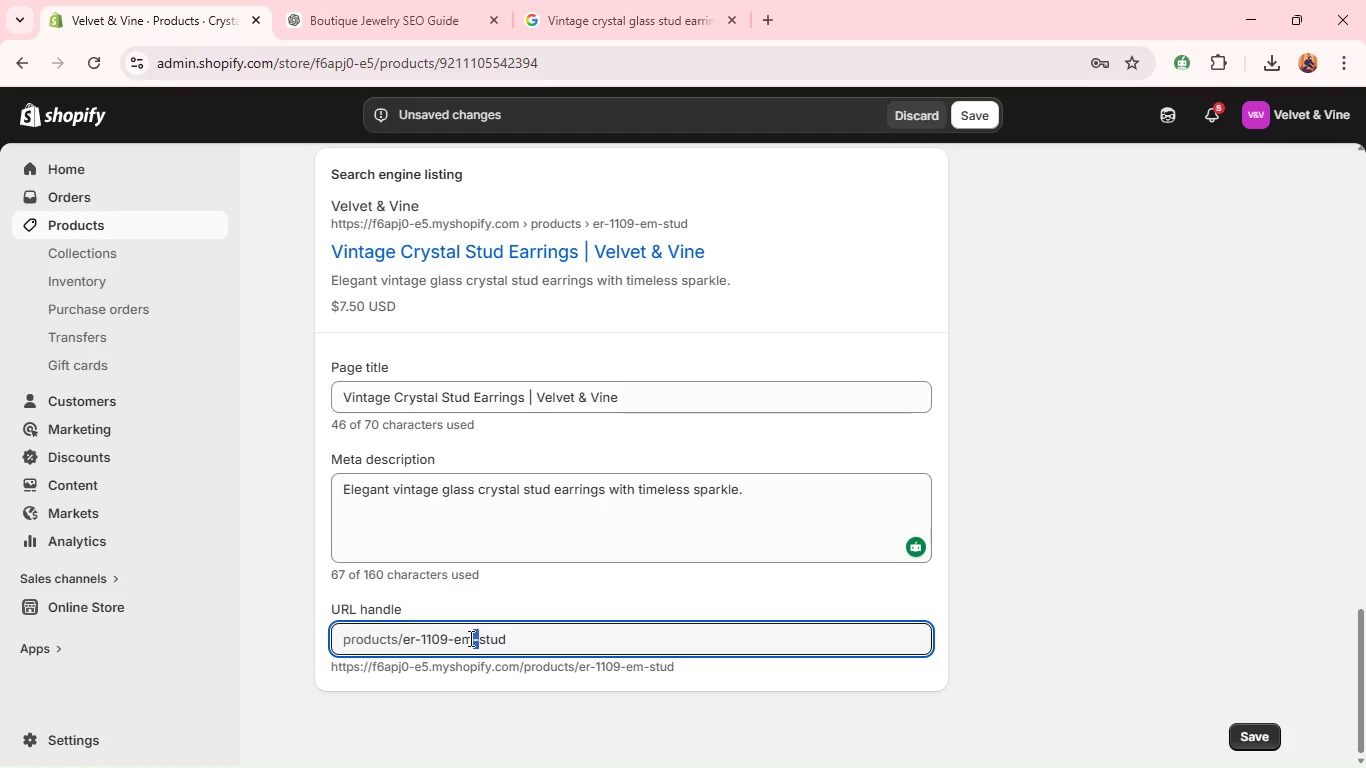 
triple_click([469, 638])
 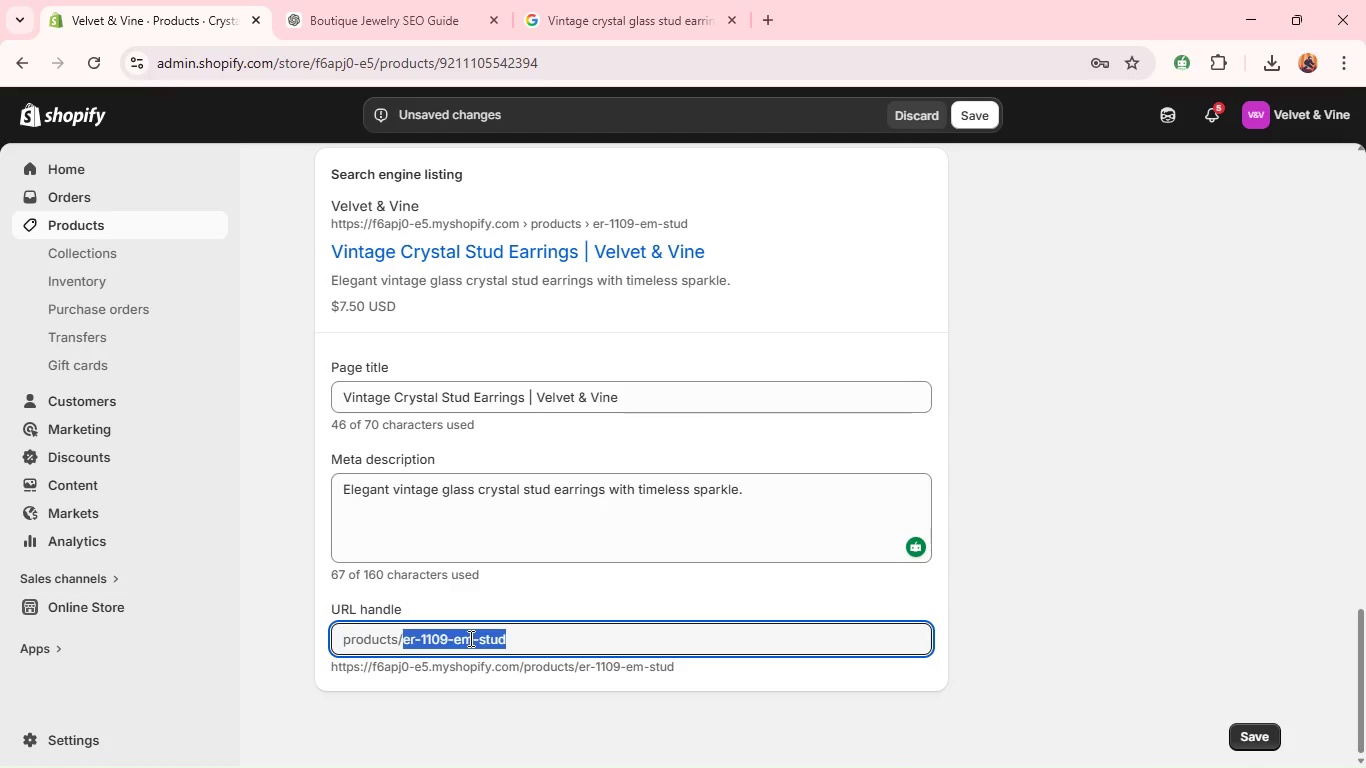 
key(Backspace)
 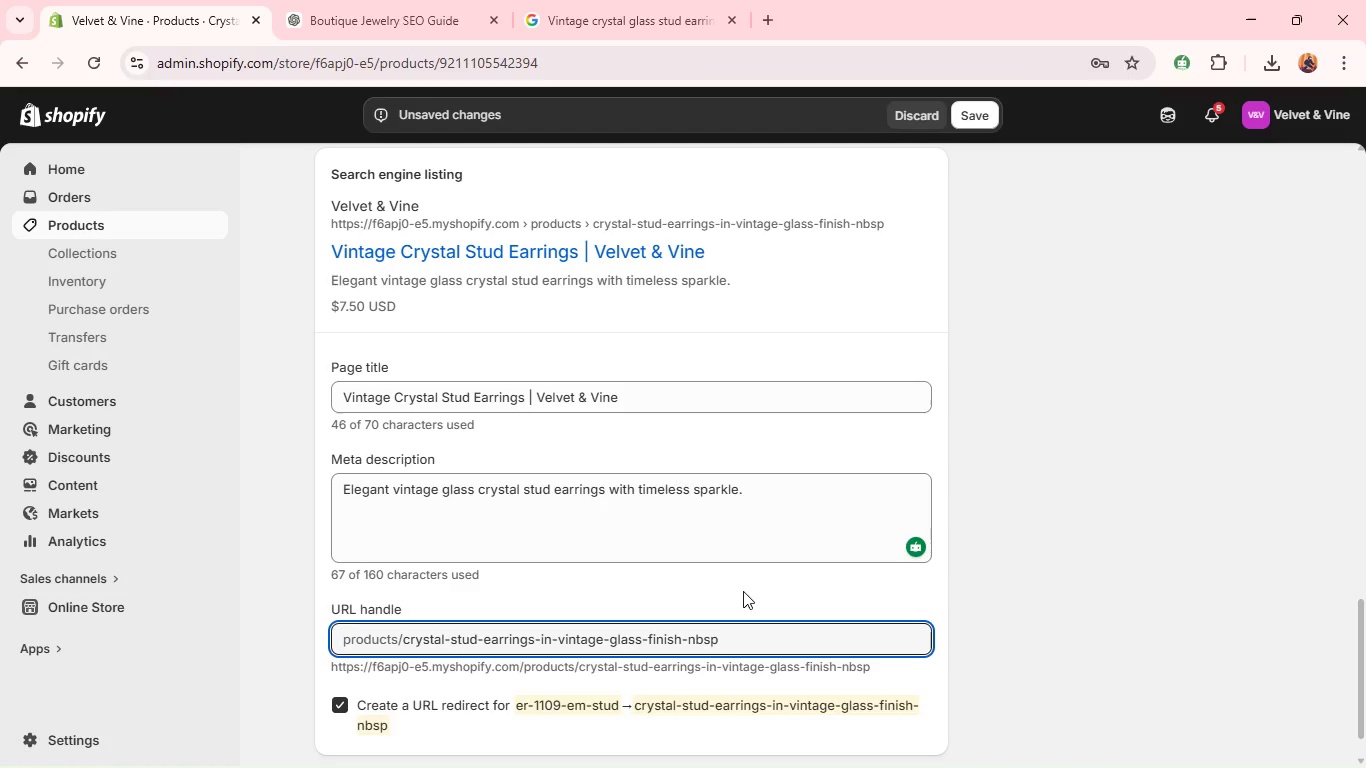 
left_click([723, 639])
 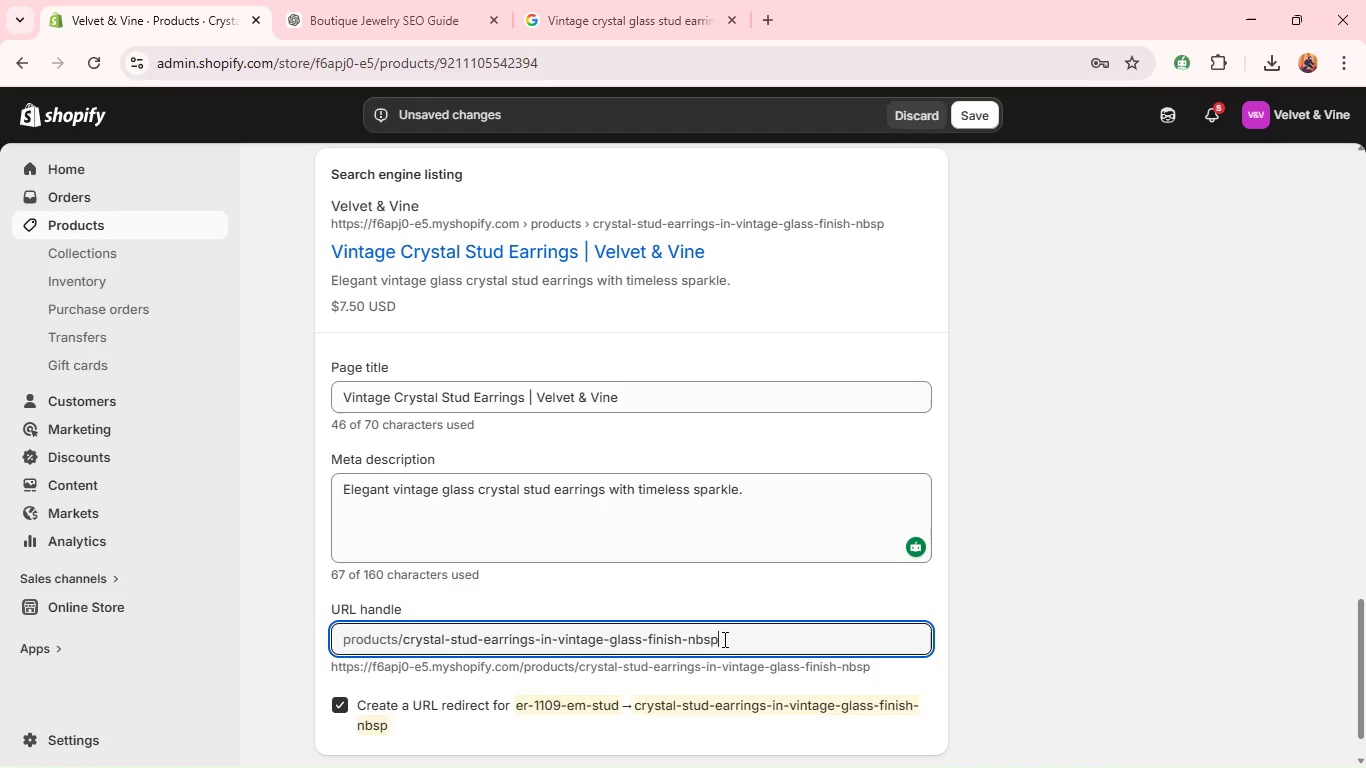 
key(Backspace)
 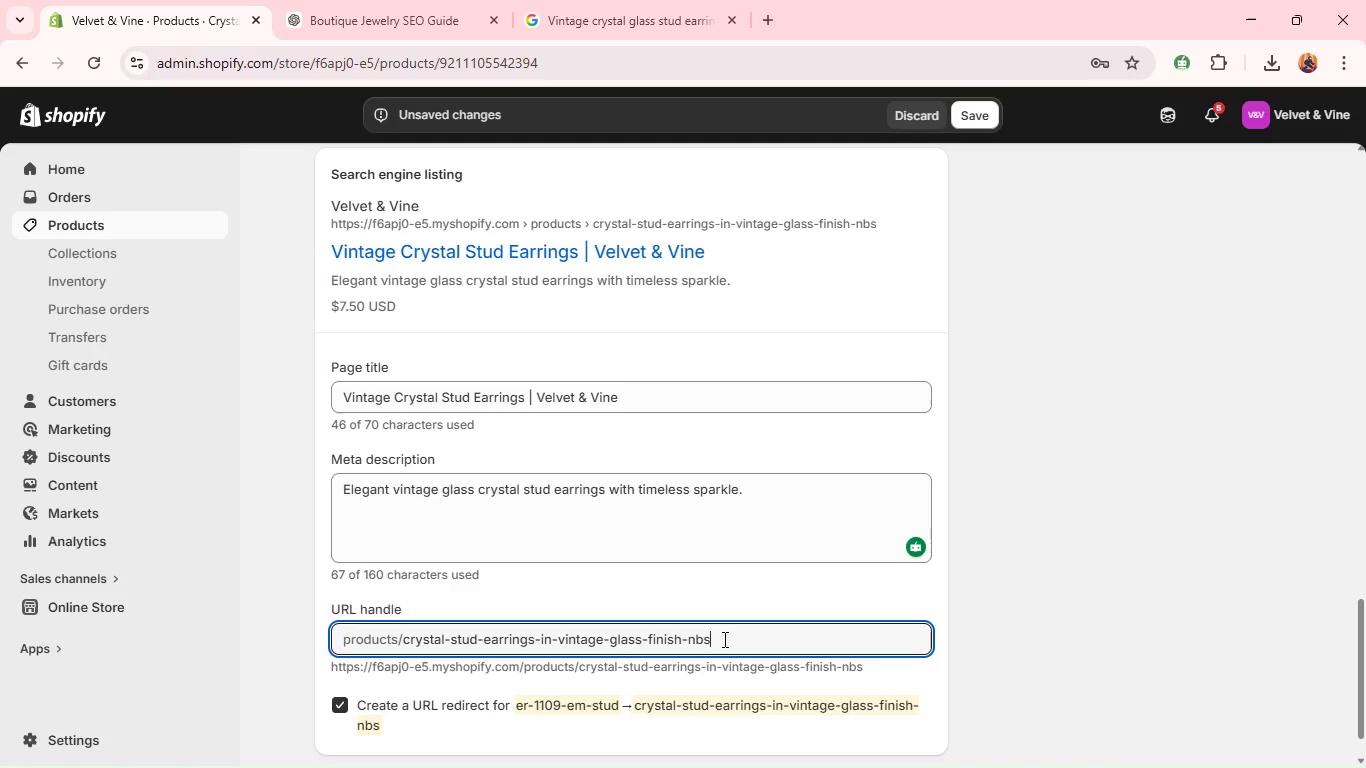 
key(Backspace)
 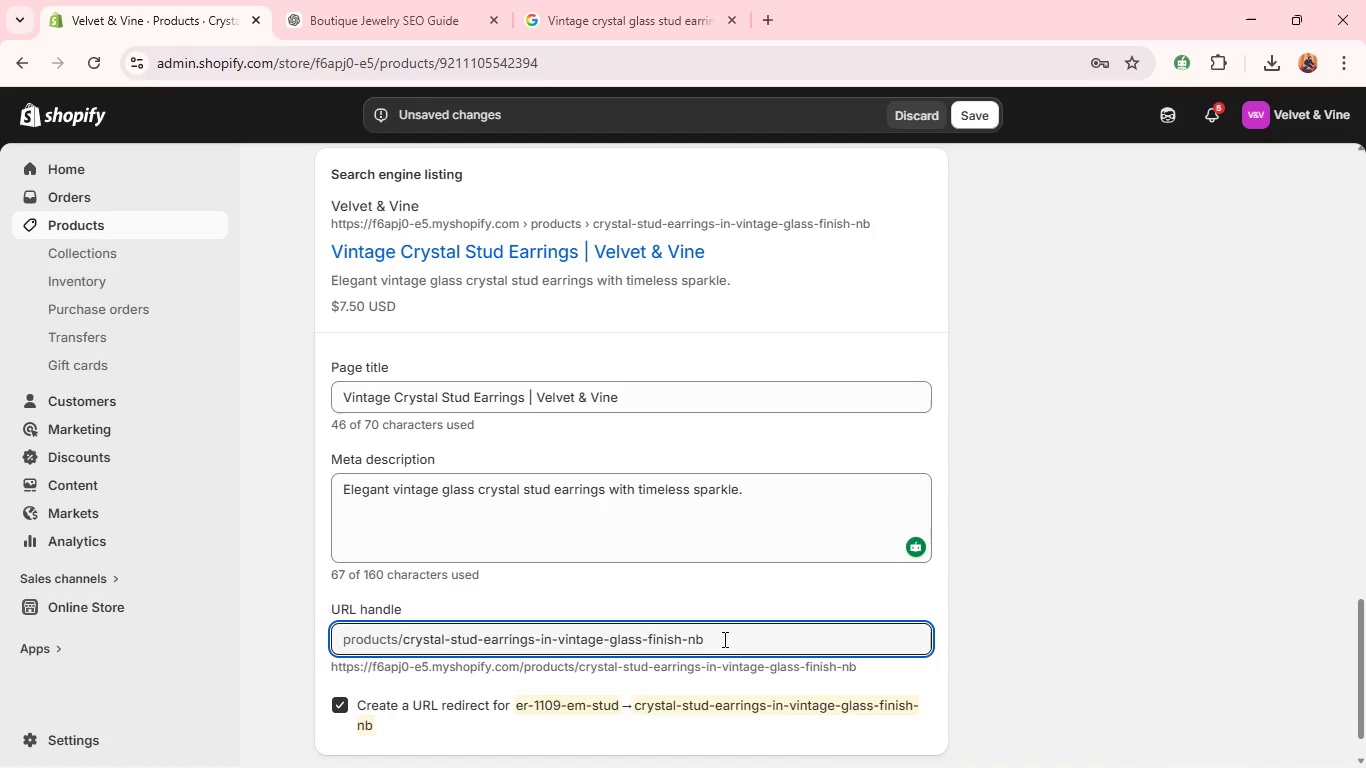 
key(Backspace)
 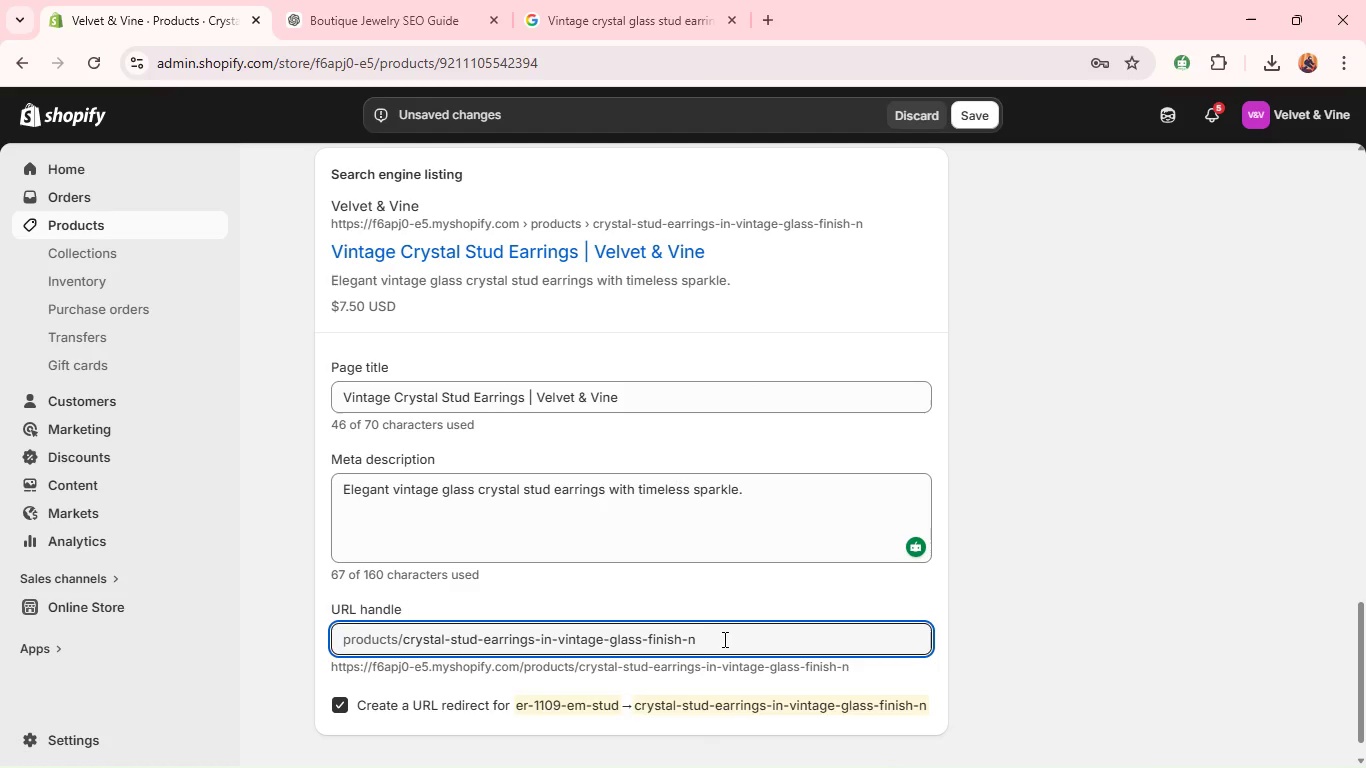 
key(Backspace)
 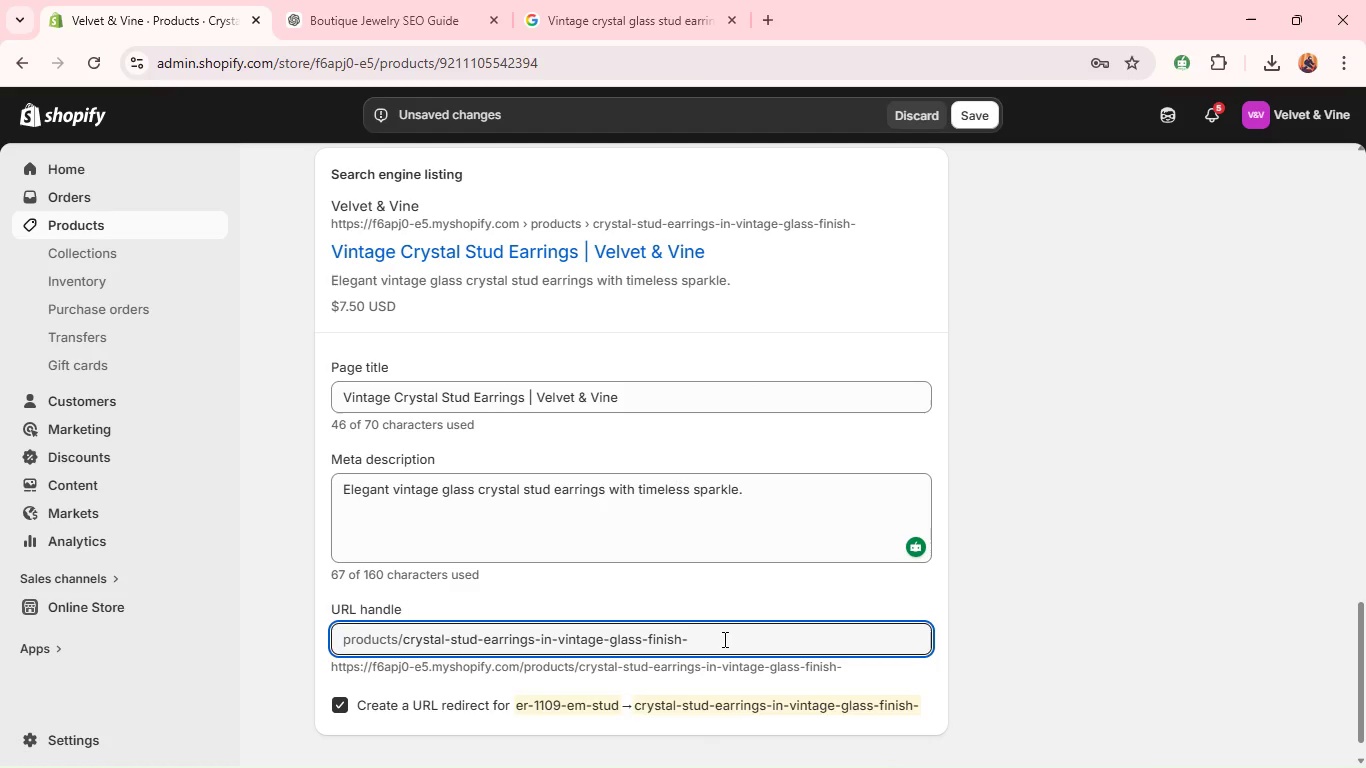 
key(Backspace)
 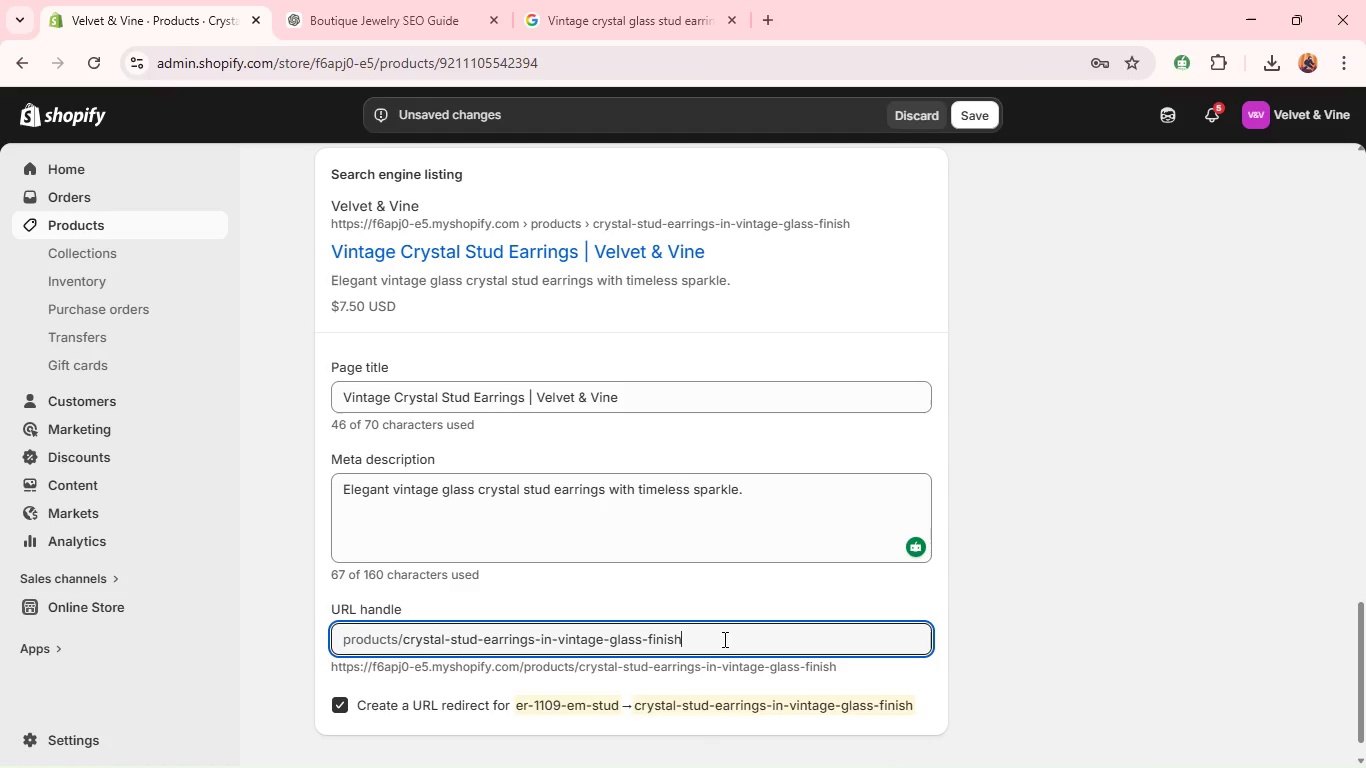 
key(Backspace)
 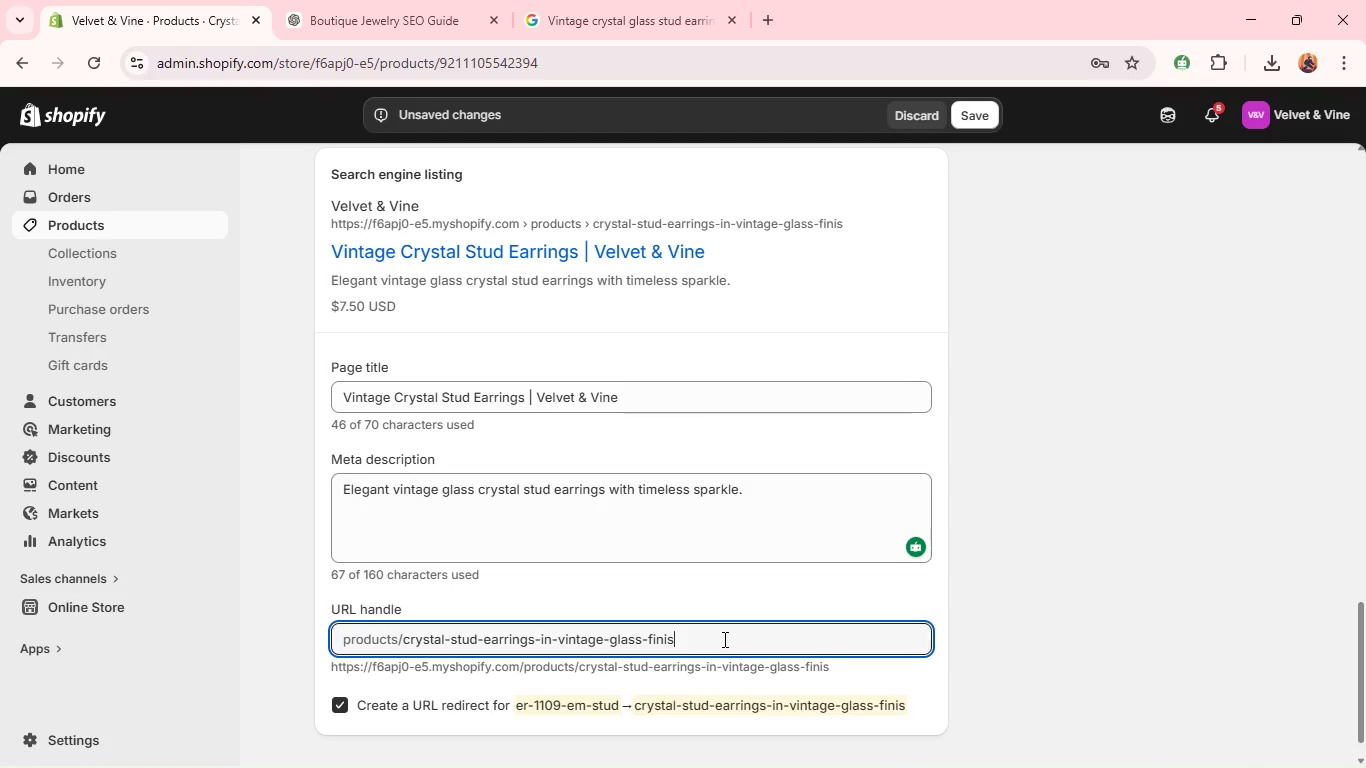 
key(H)
 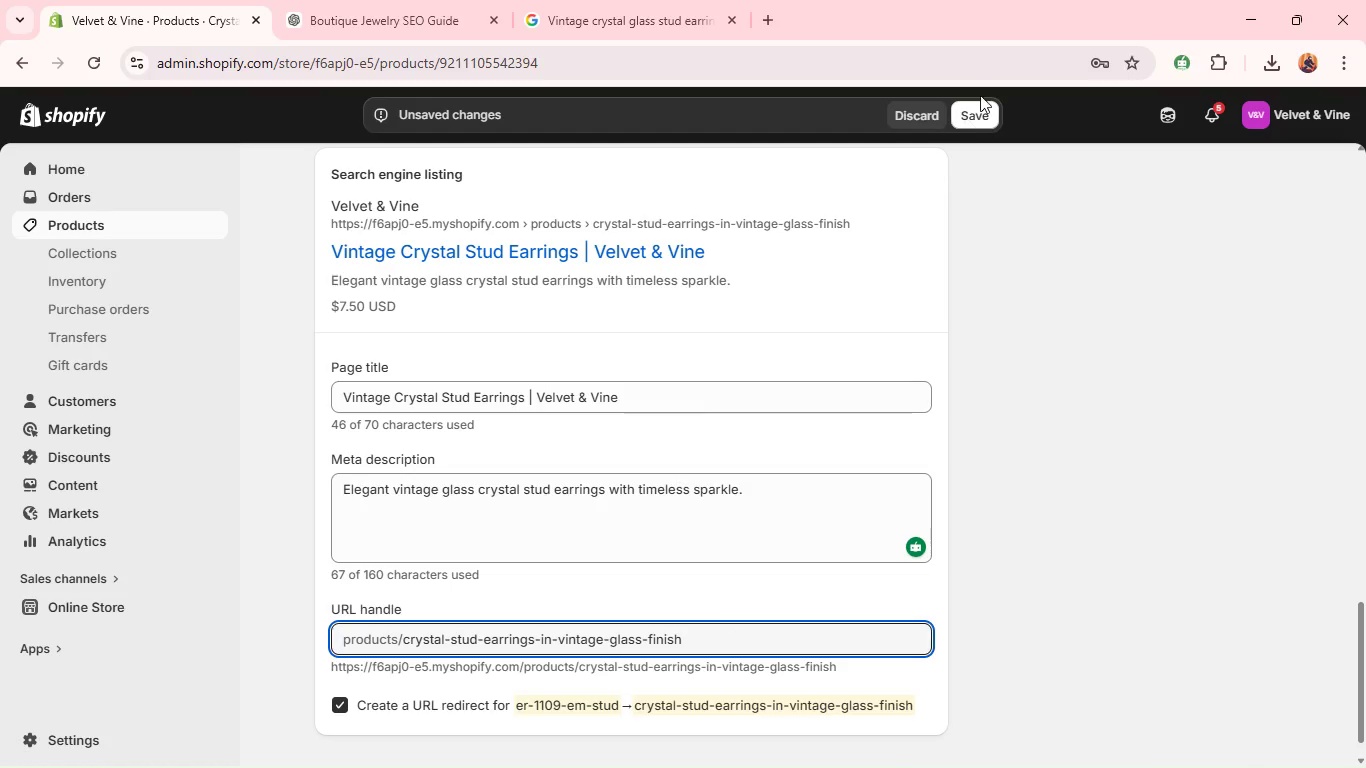 
left_click([979, 112])
 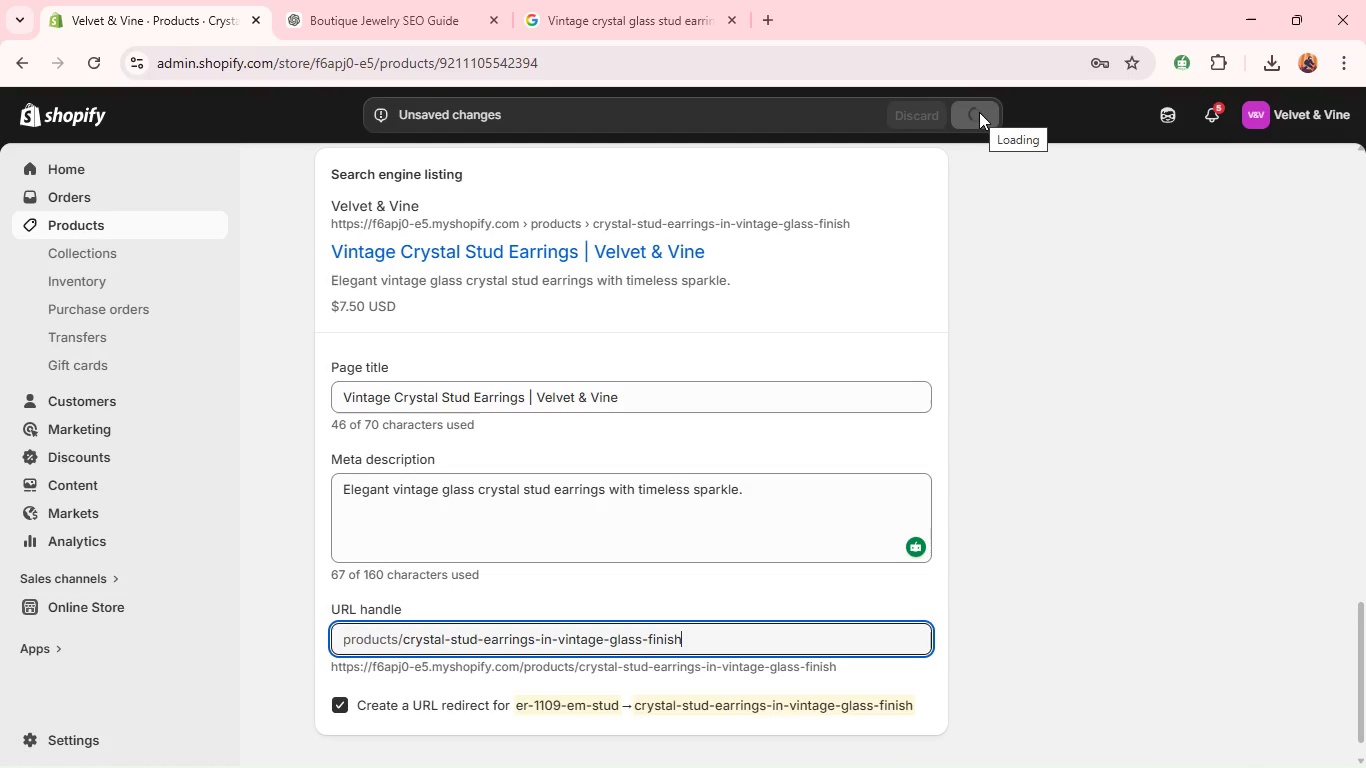 
mouse_move([786, 302])
 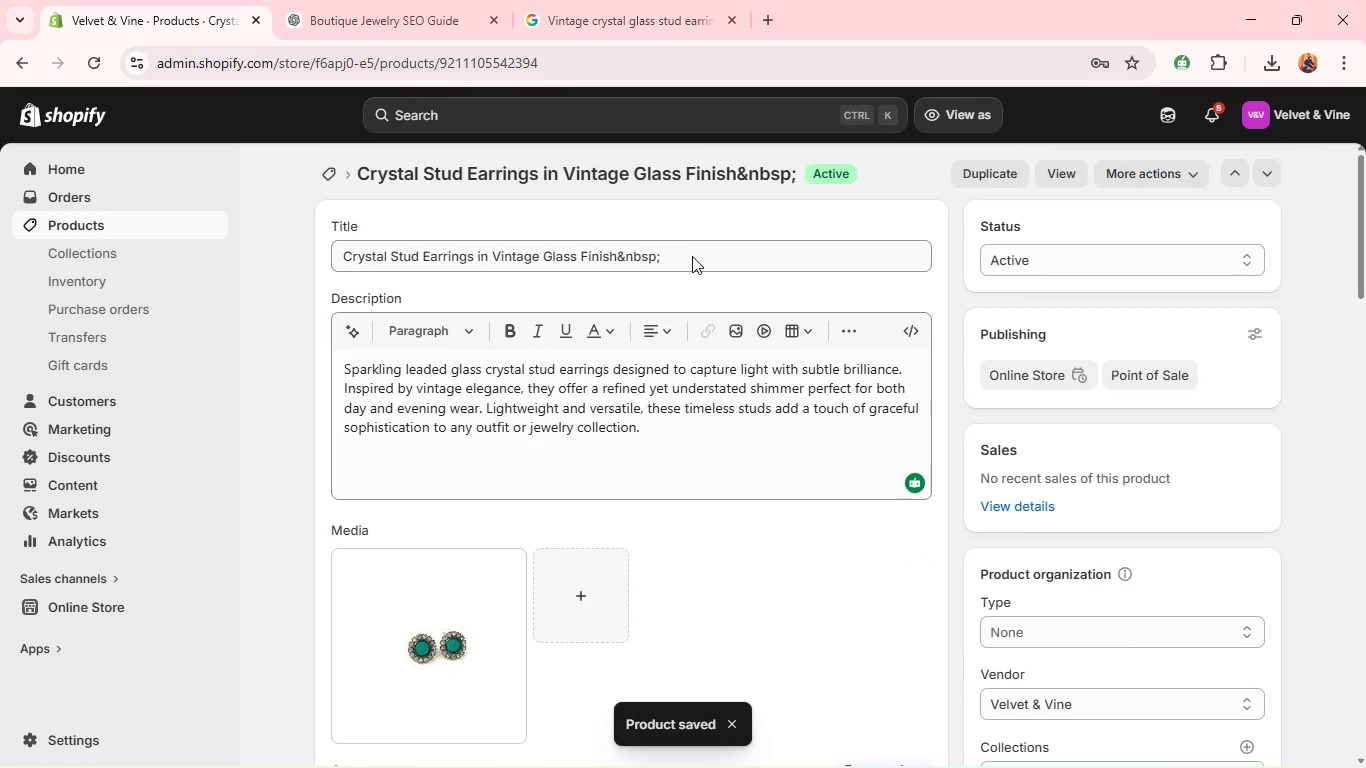 
left_click([692, 256])
 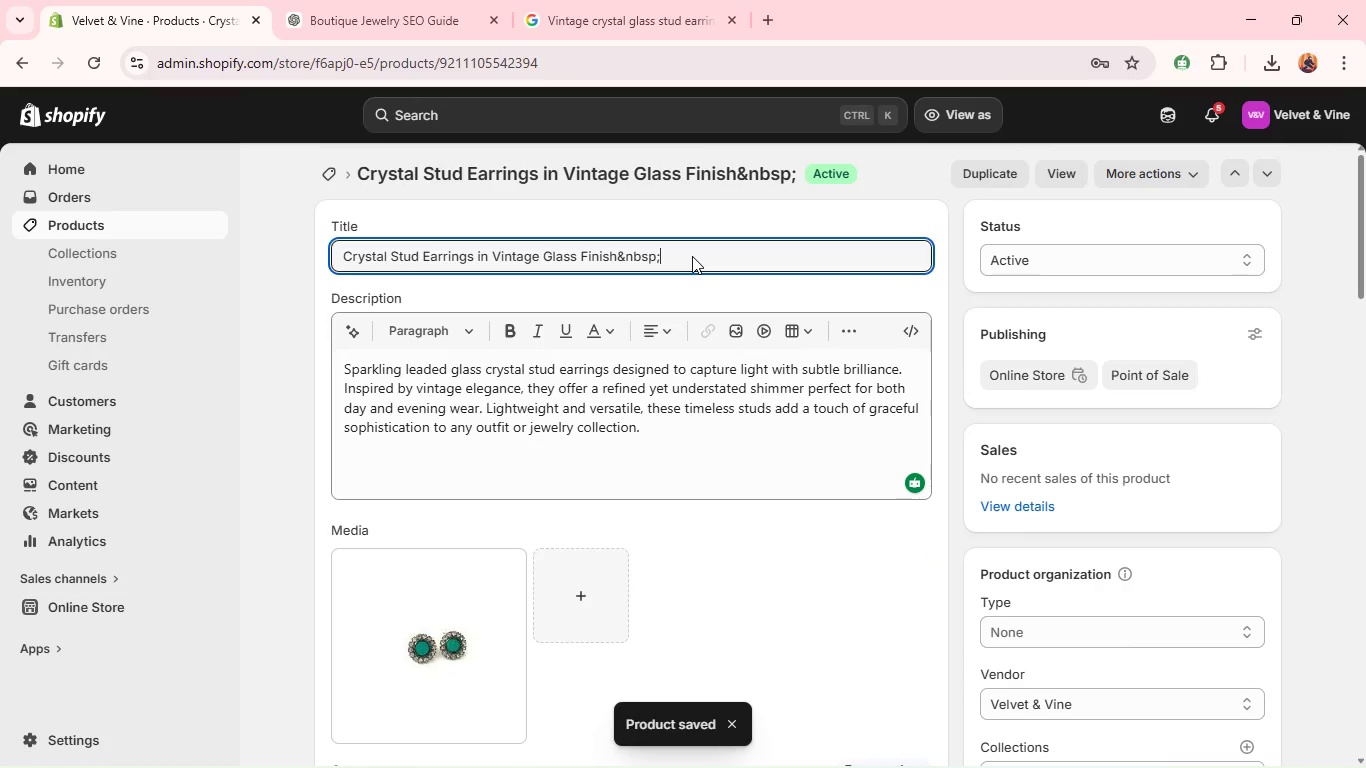 
key(Backspace)
 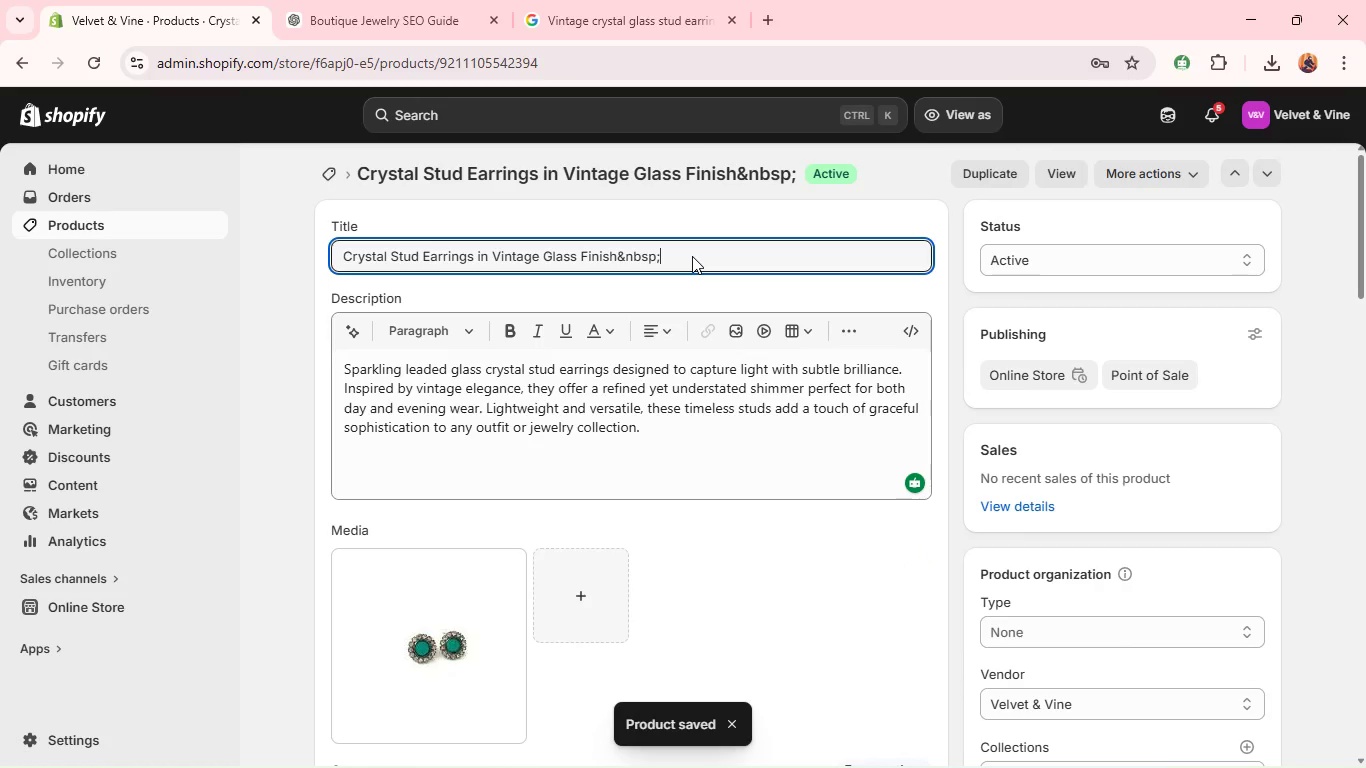 
key(Backspace)
 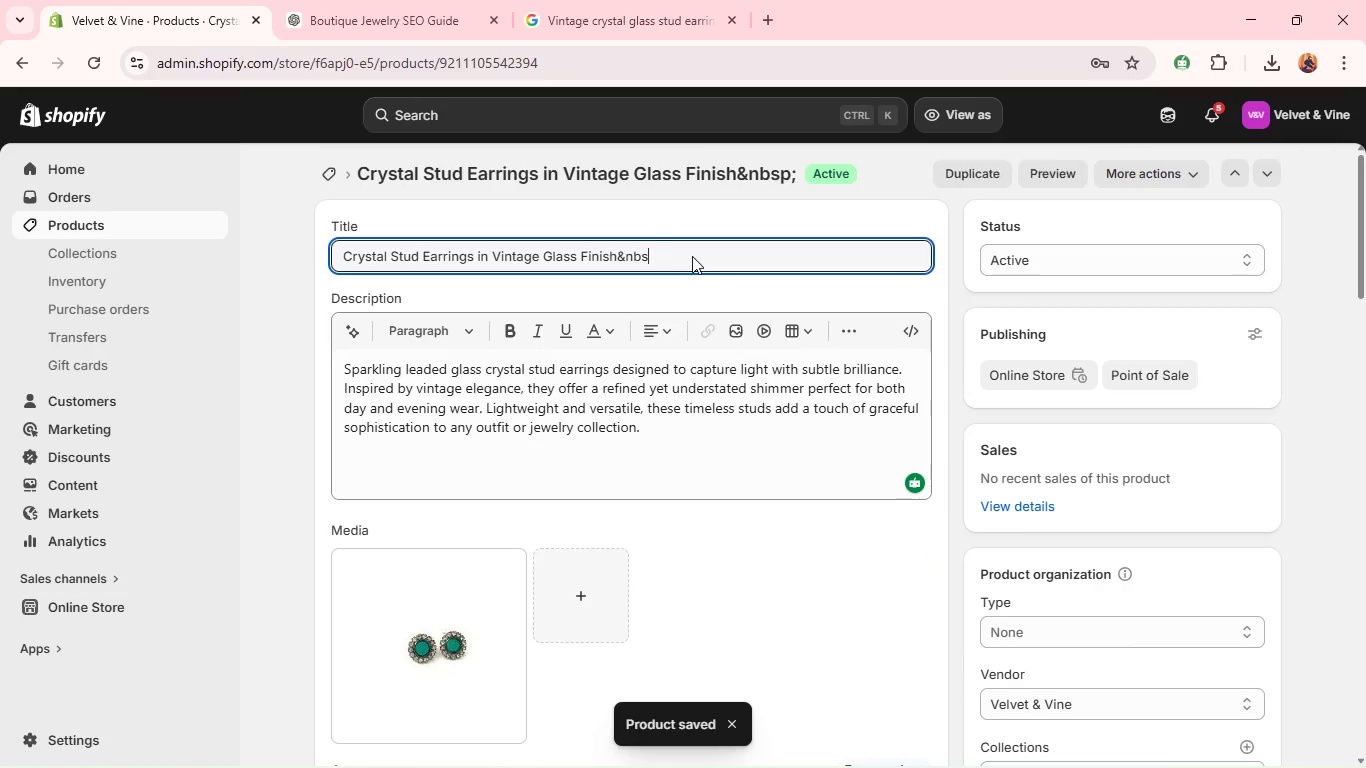 
key(Backspace)
 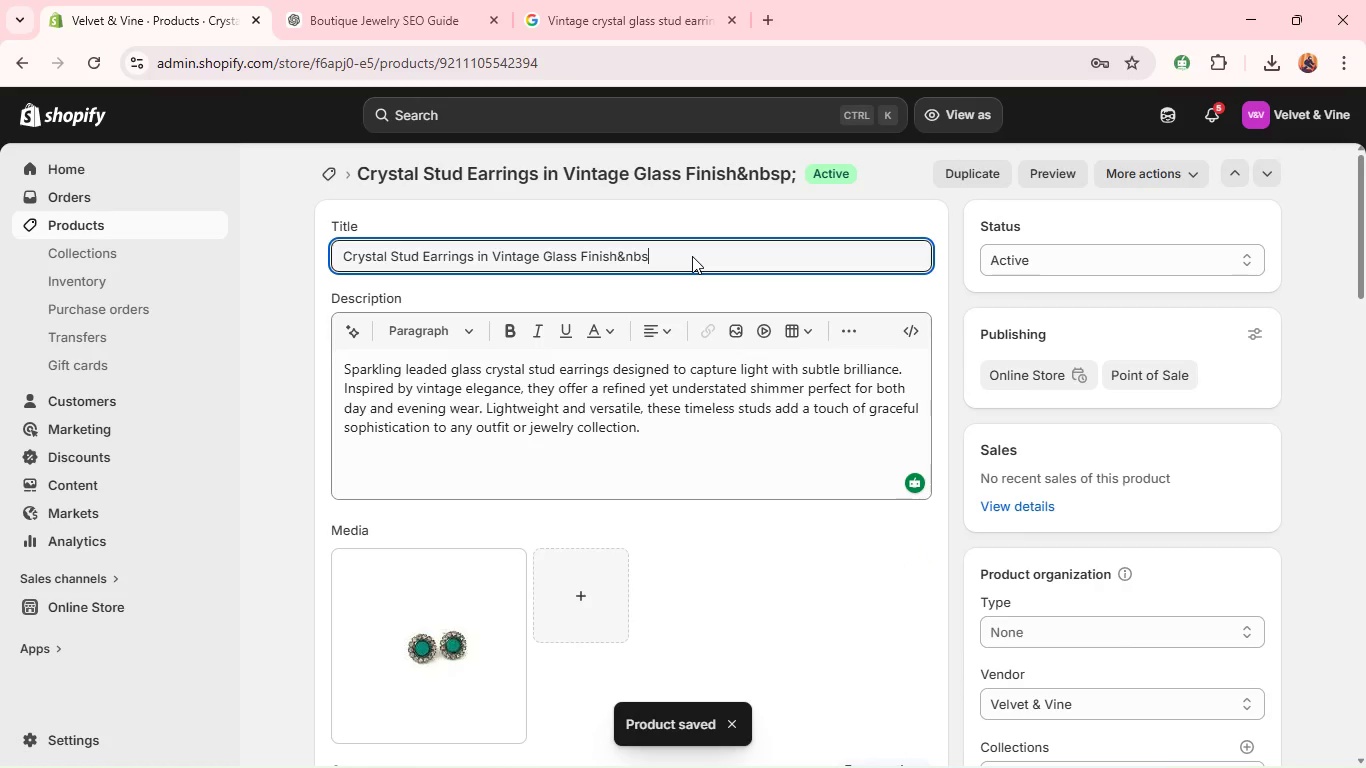 
key(Backspace)
 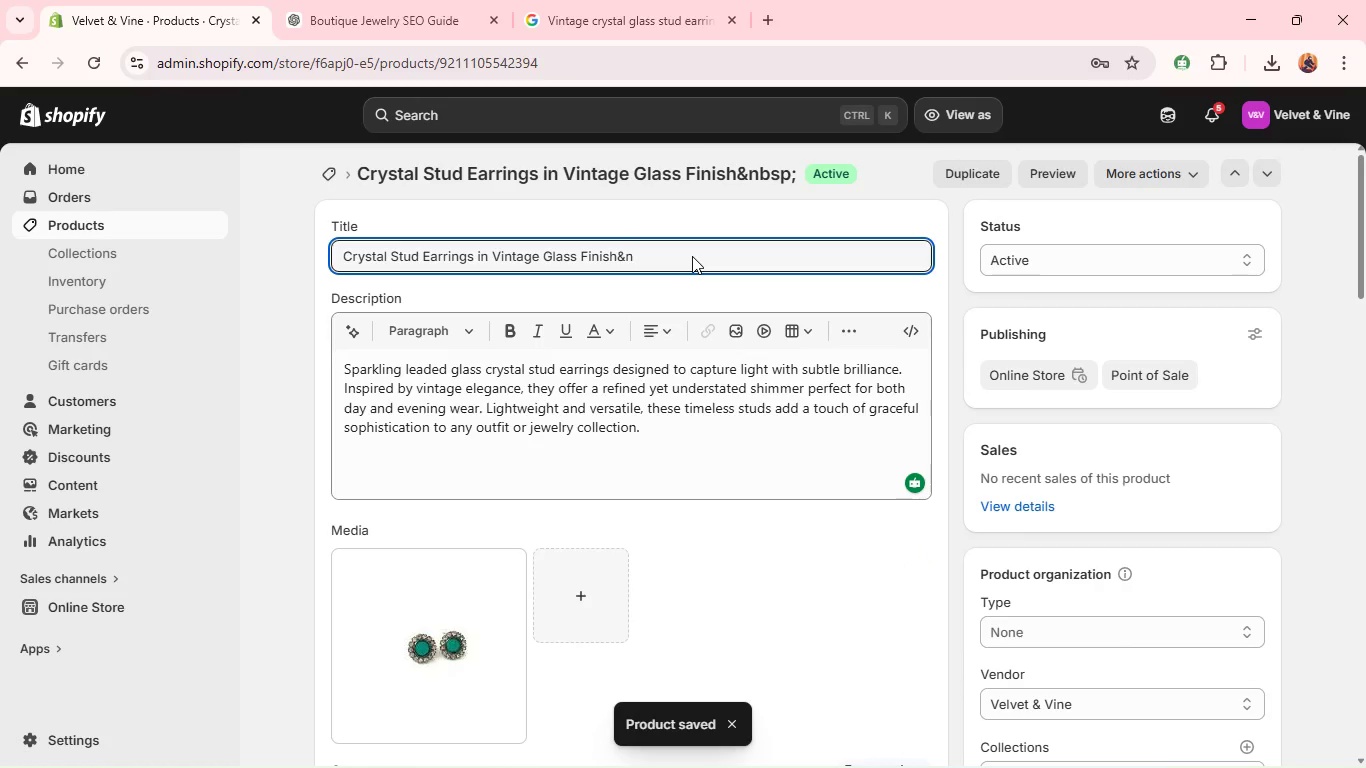 
key(Backspace)
 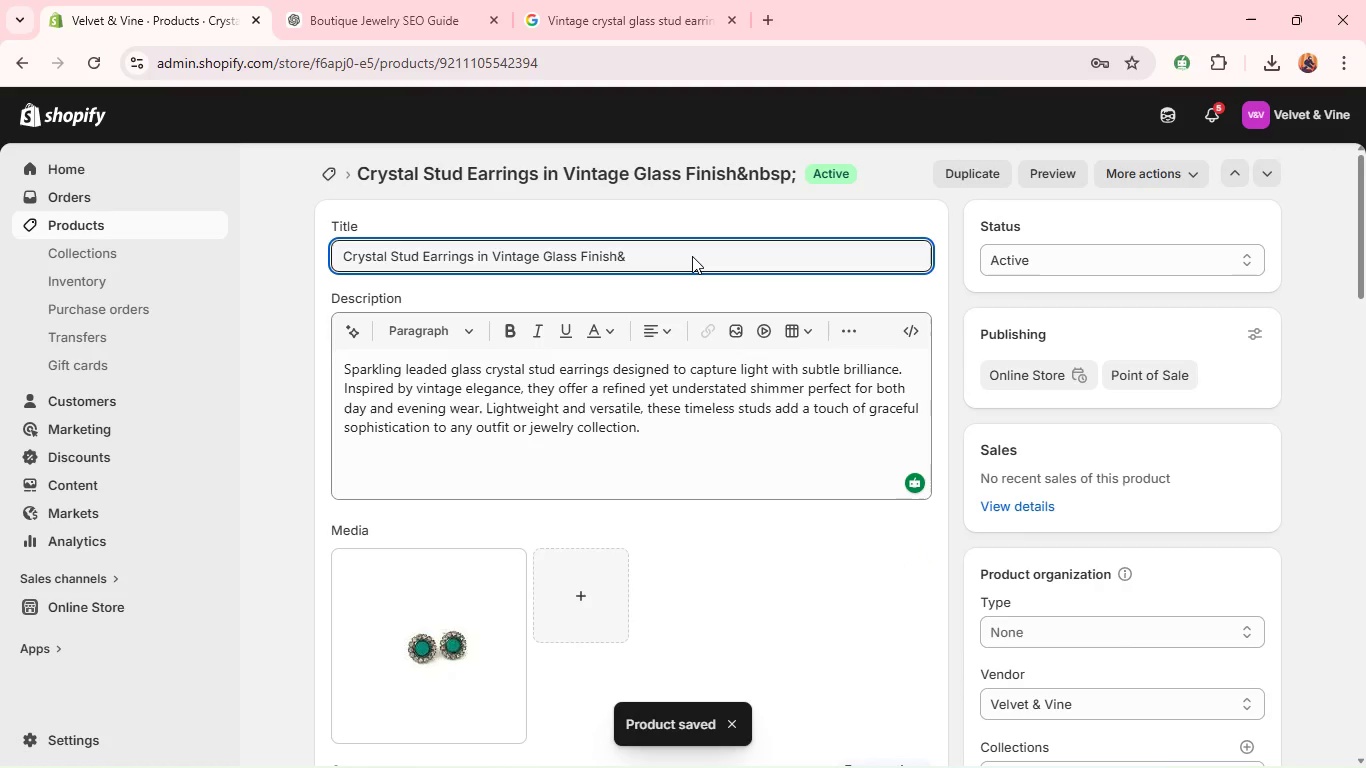 
key(Backspace)
 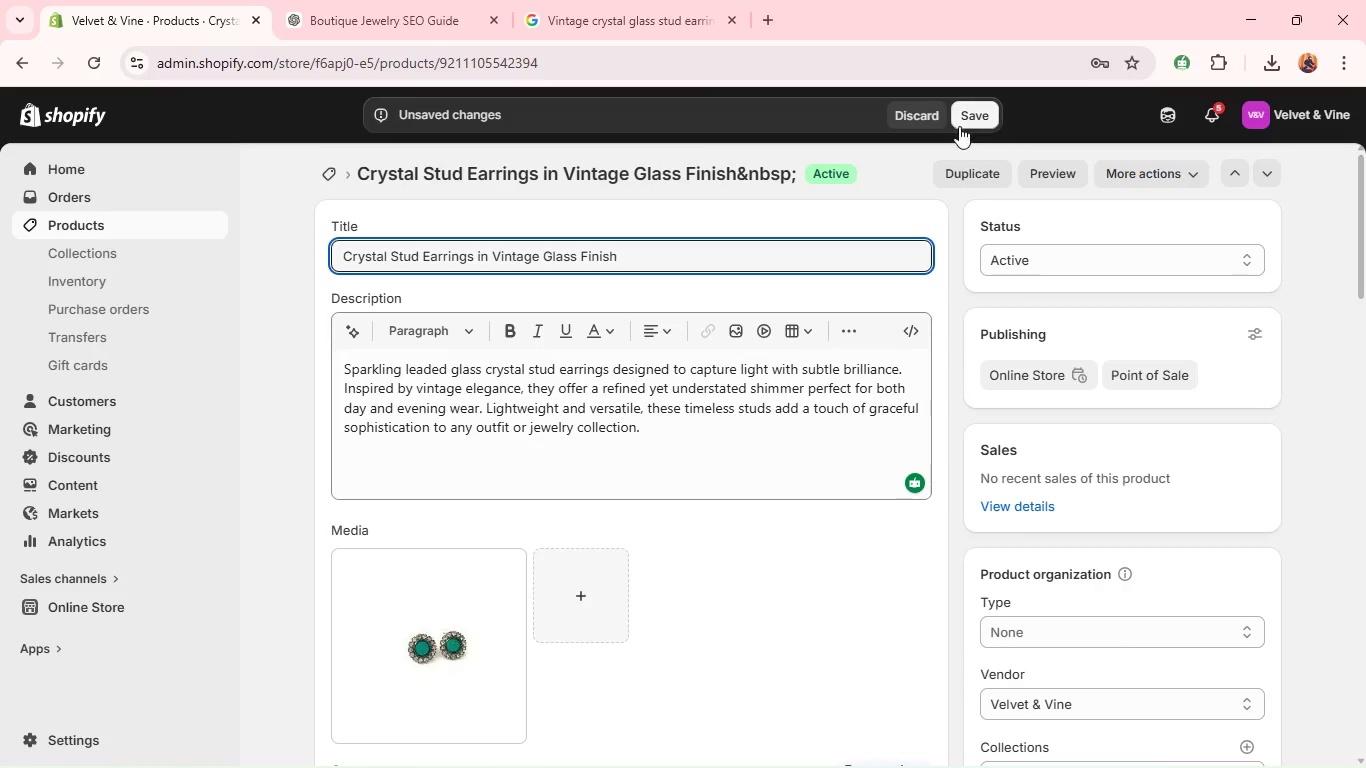 
left_click([960, 126])
 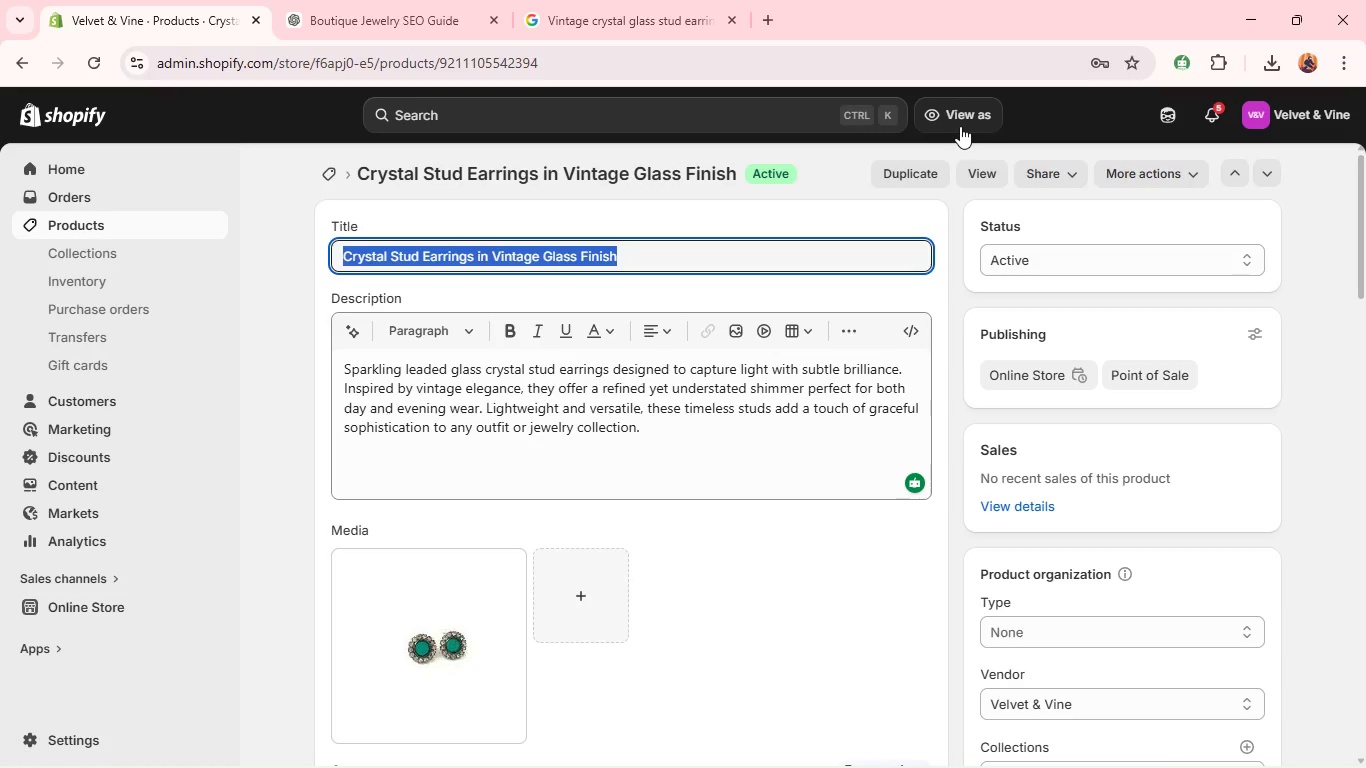 
wait(55.19)
 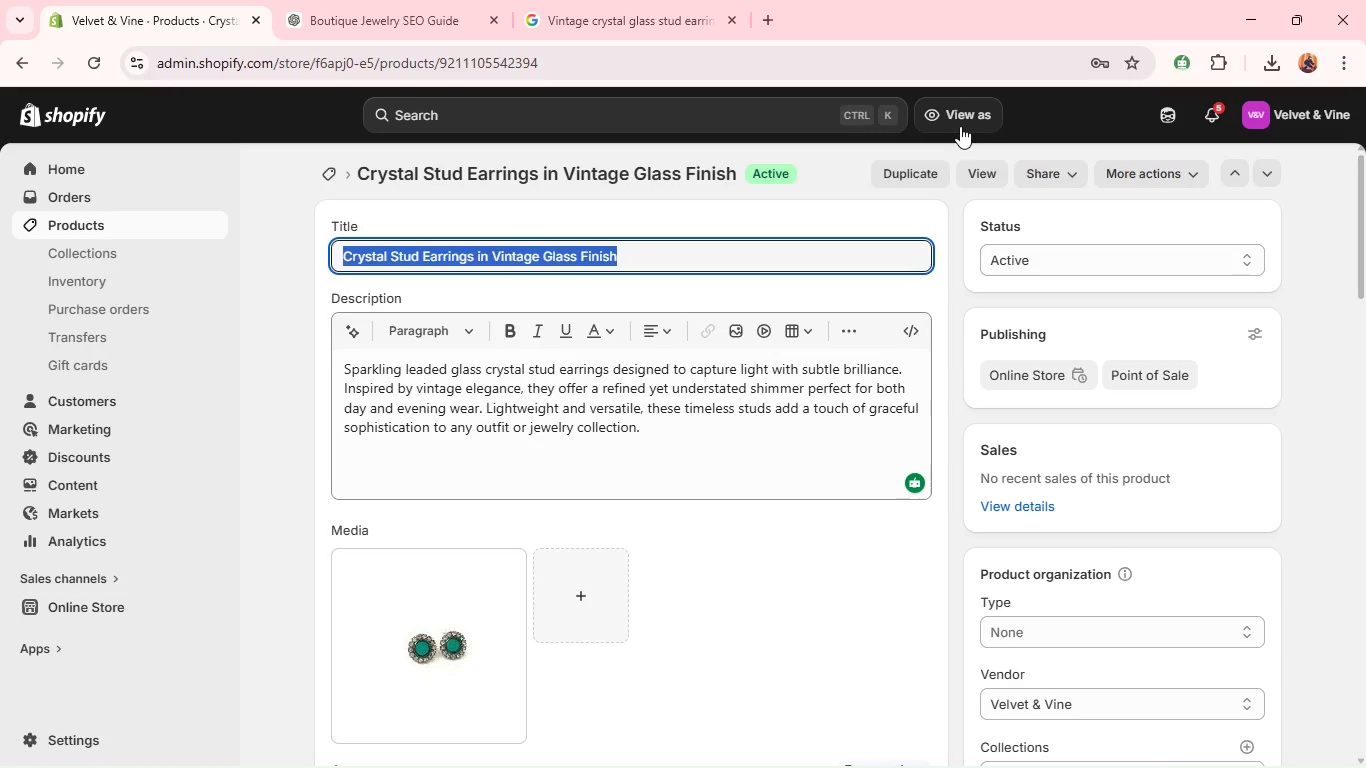 
left_click([54, 229])
 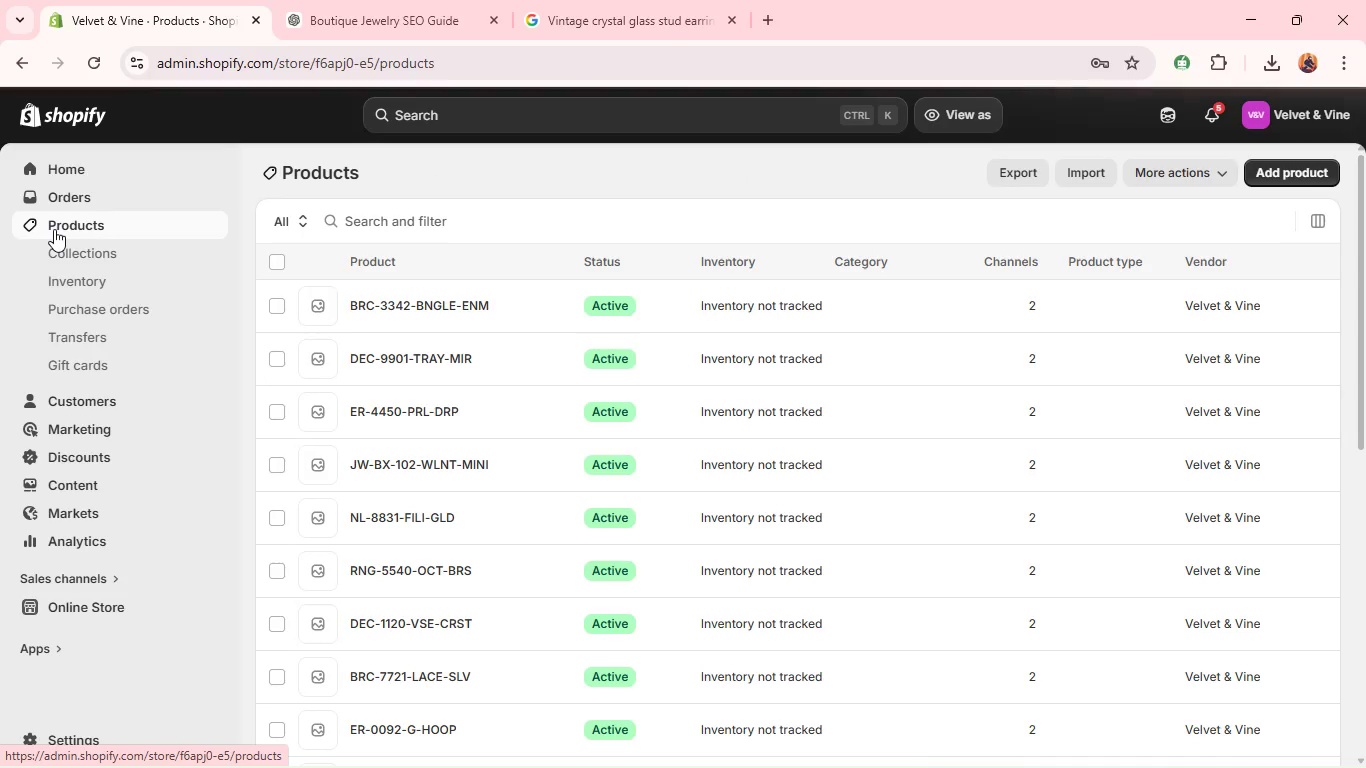 
wait(5.01)
 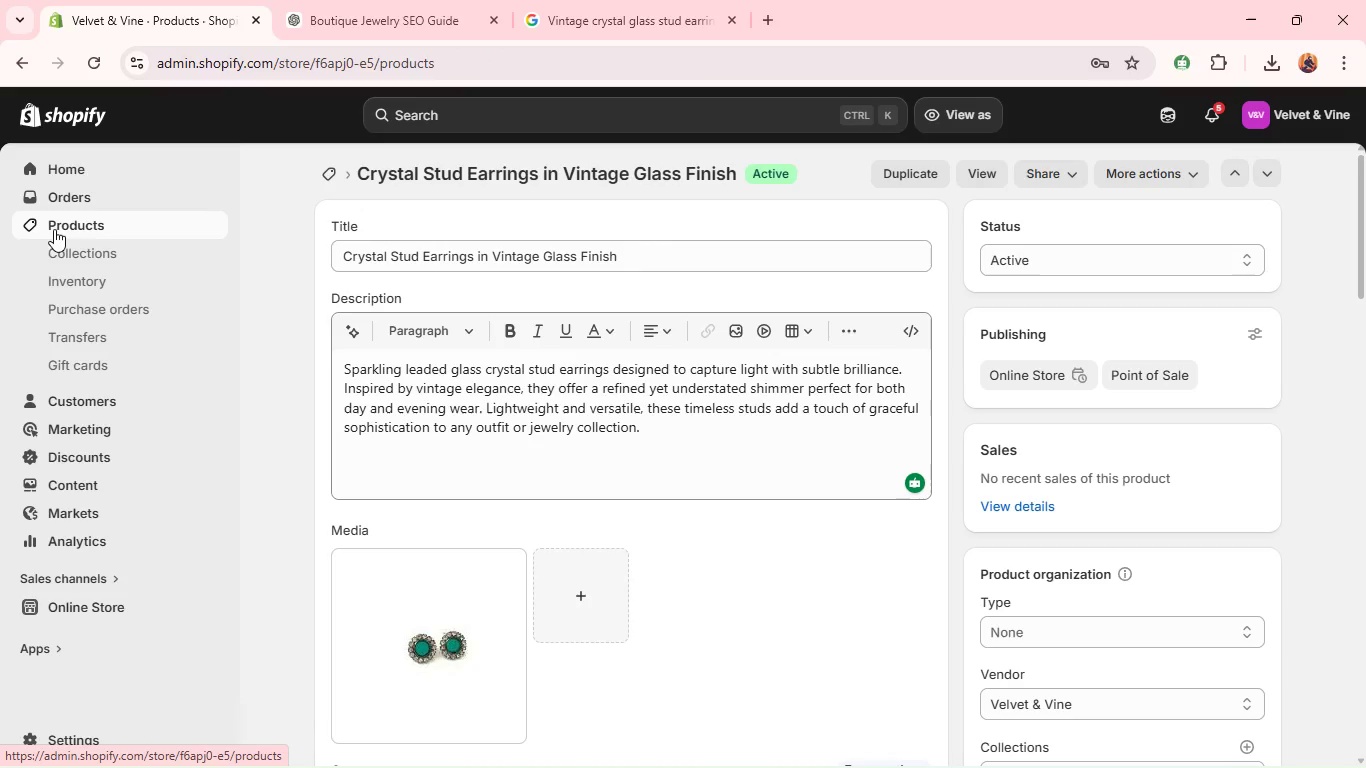 
mouse_move([371, 577])
 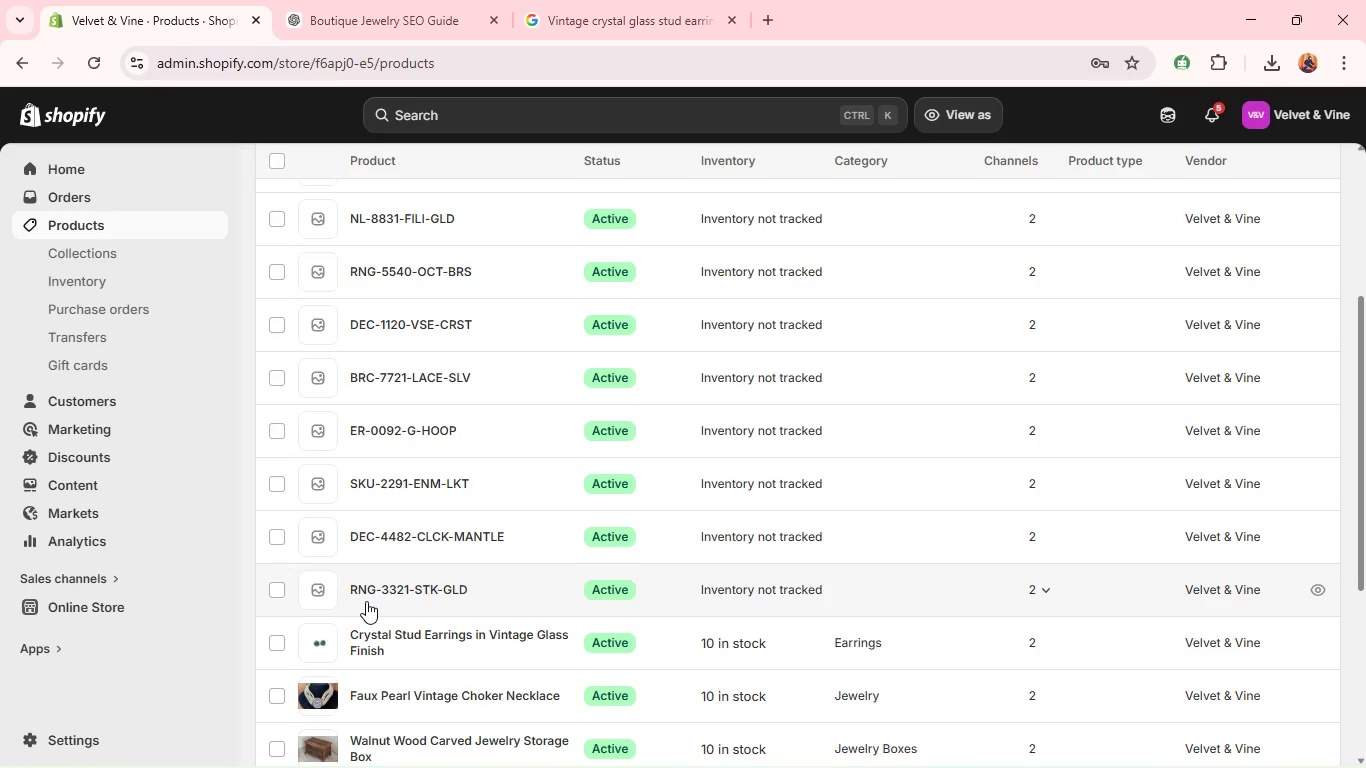 
double_click([366, 601])
 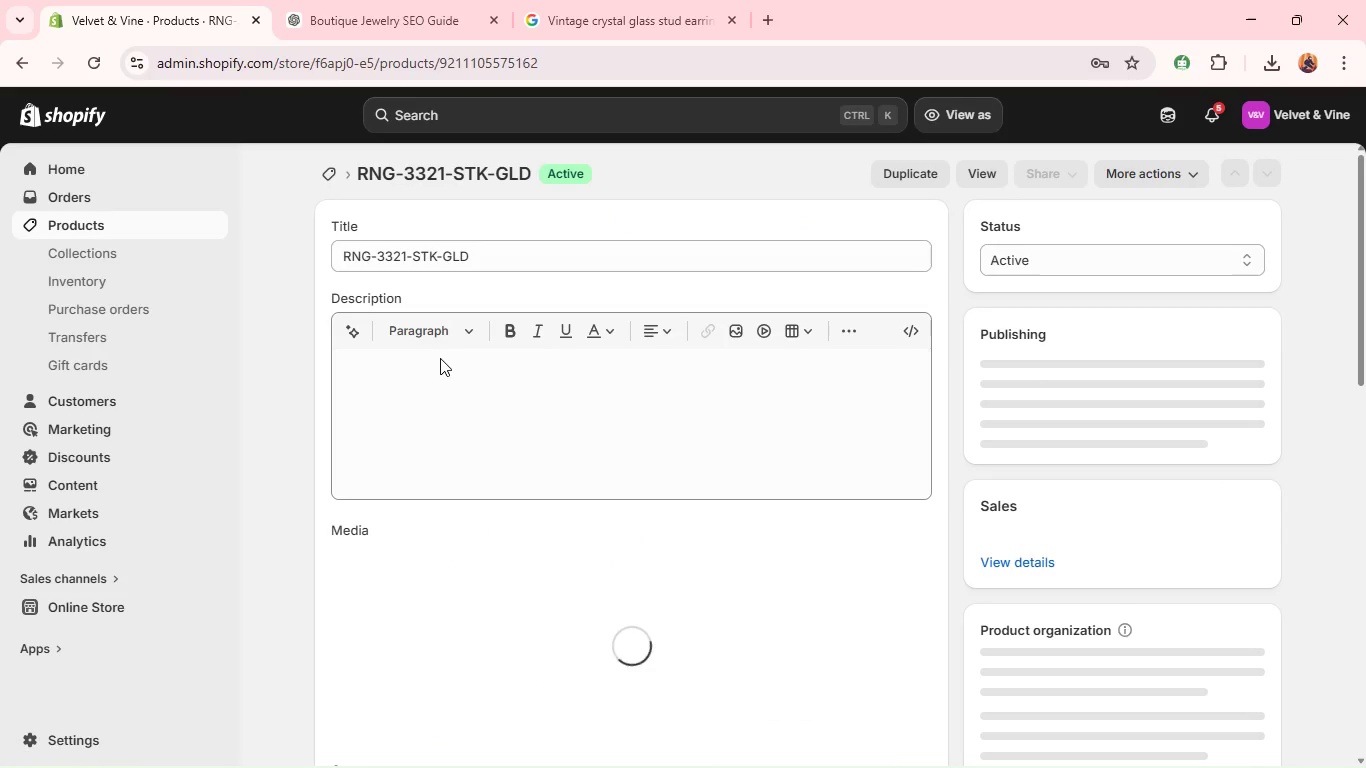 
double_click([468, 255])
 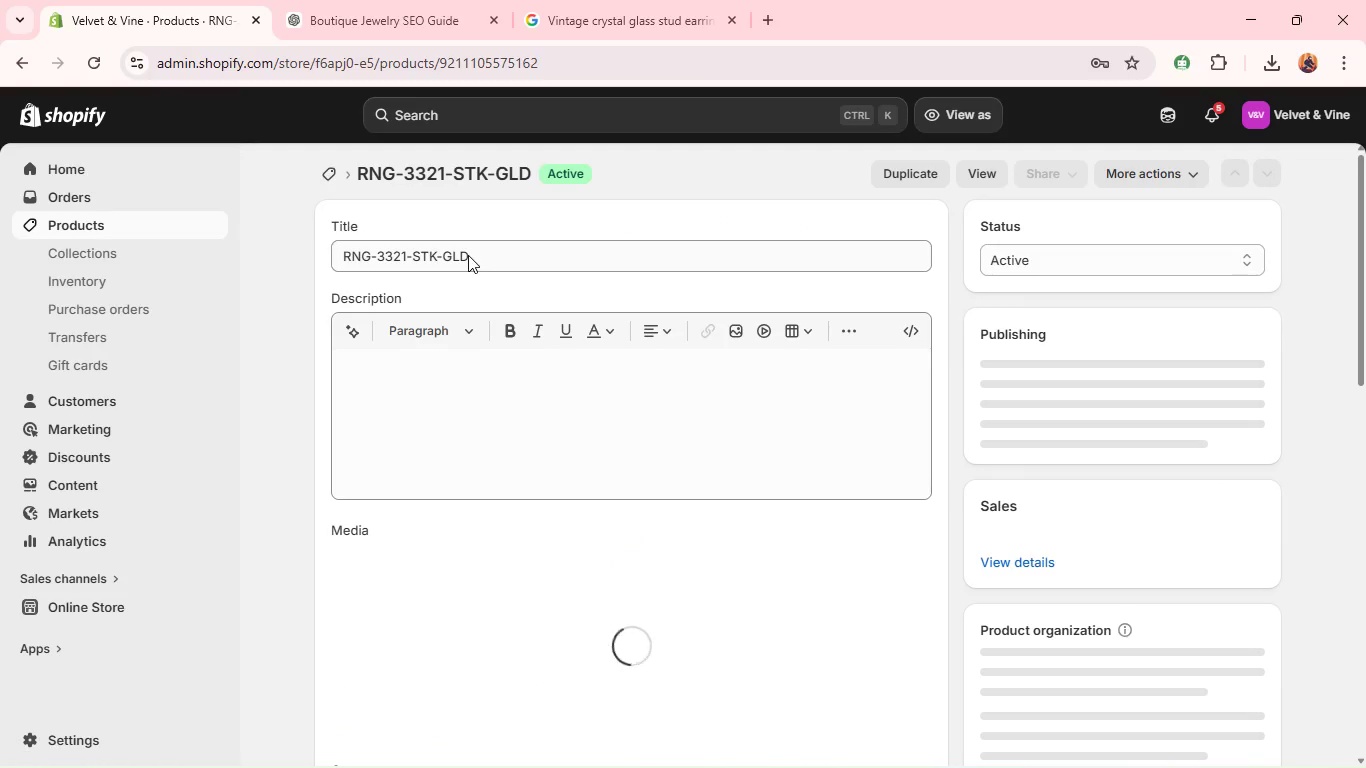 
triple_click([468, 255])
 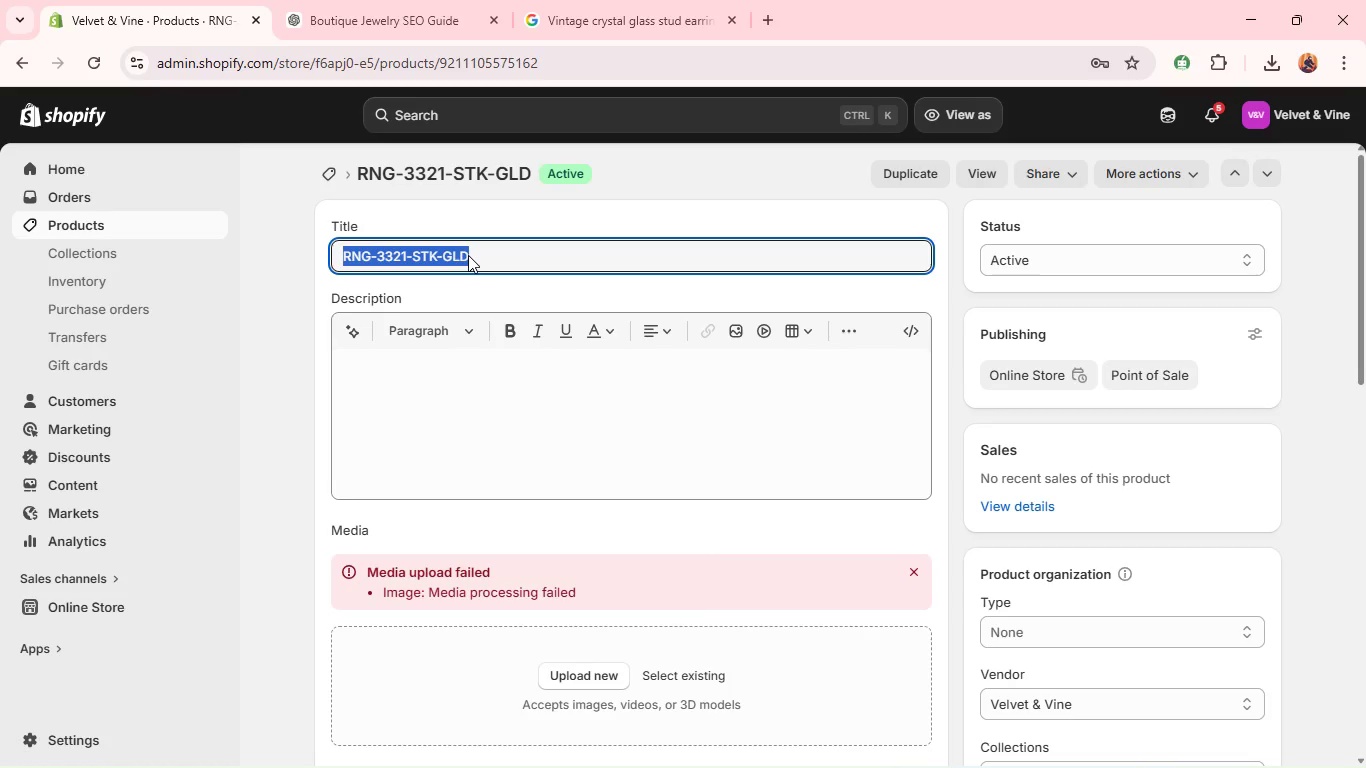 
type(gold-Plated Vintage STACking ring )
 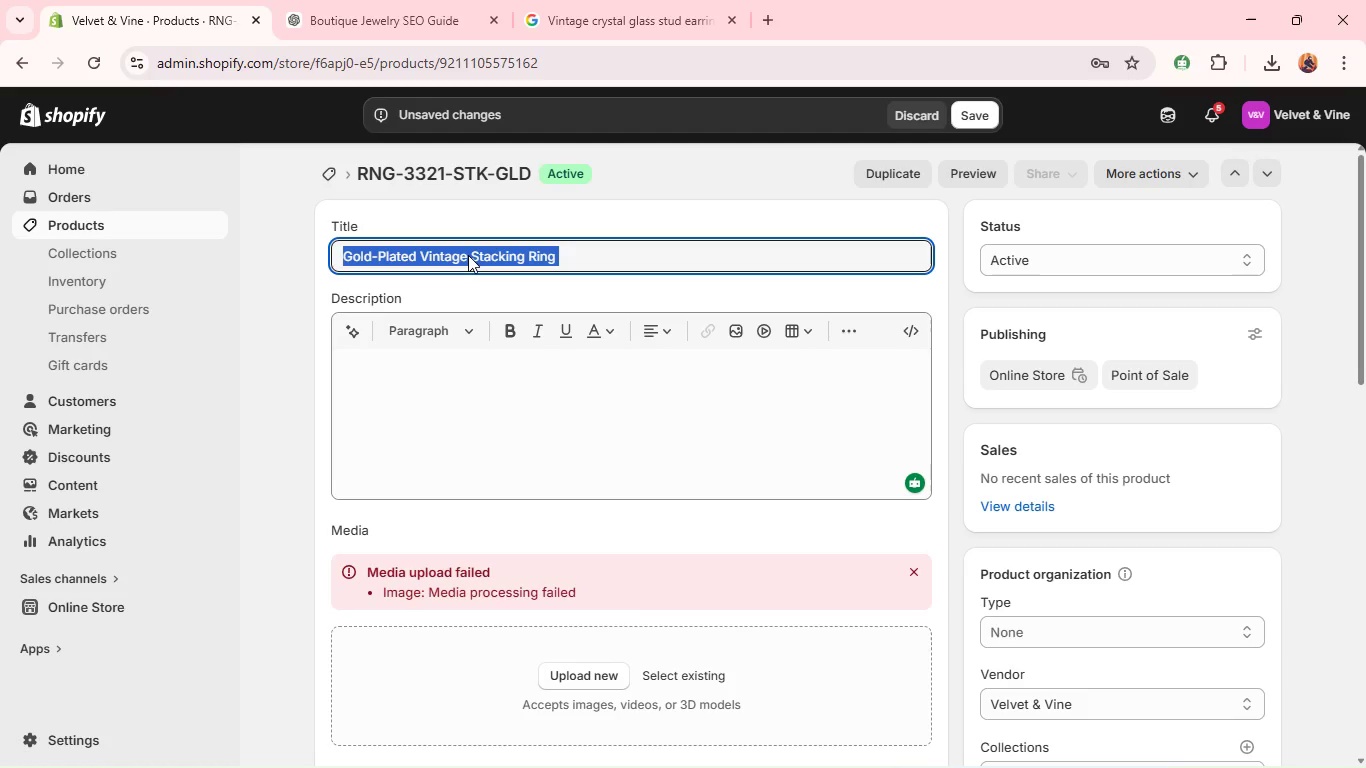 
key(Control+A)
 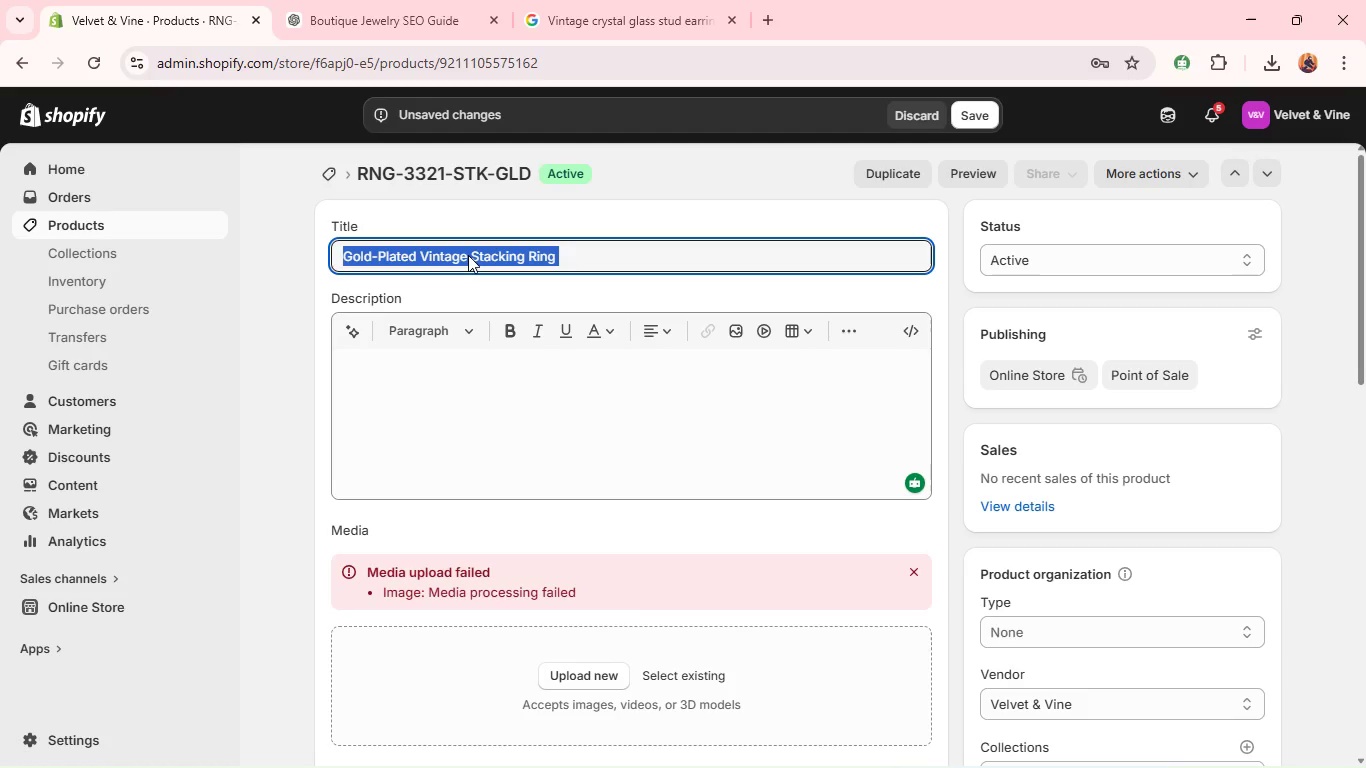 
key(Control+C)
 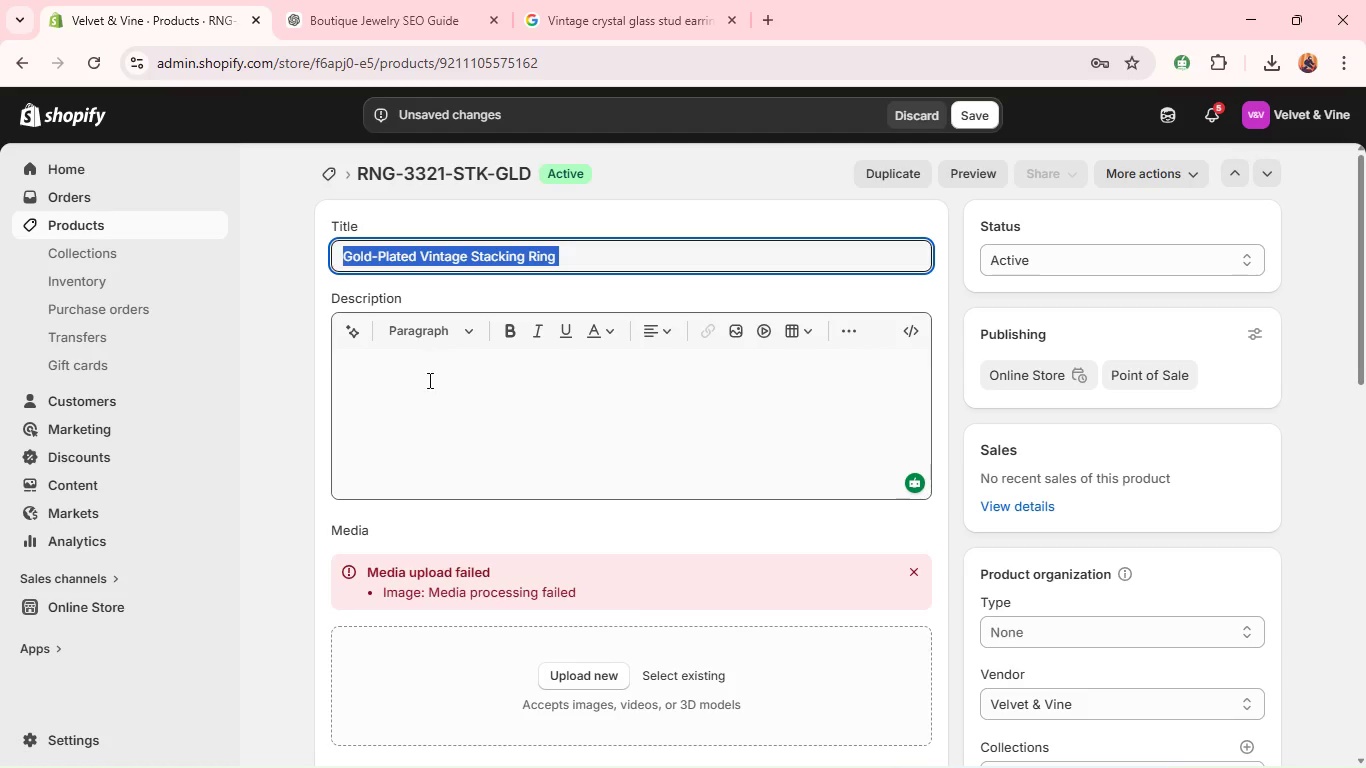 
left_click([427, 385])
 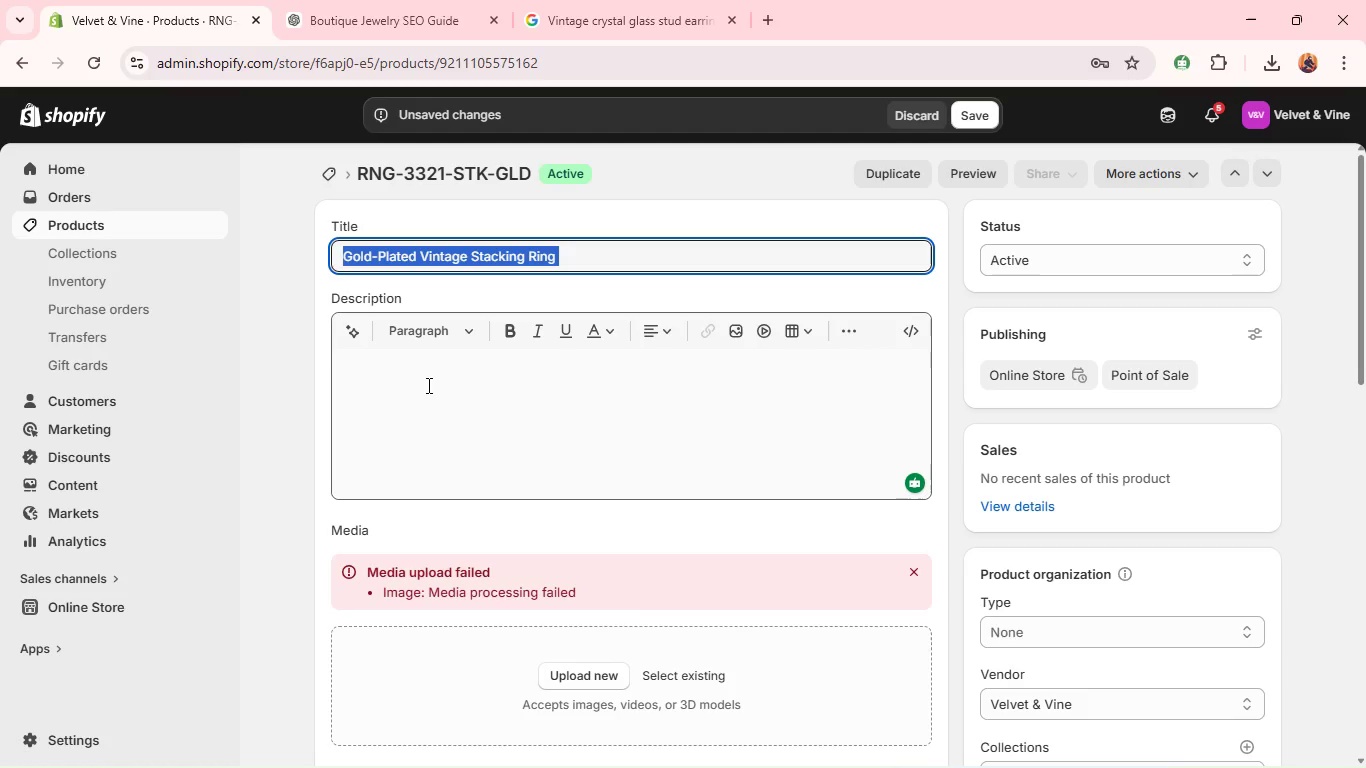 
key(Control+V)
 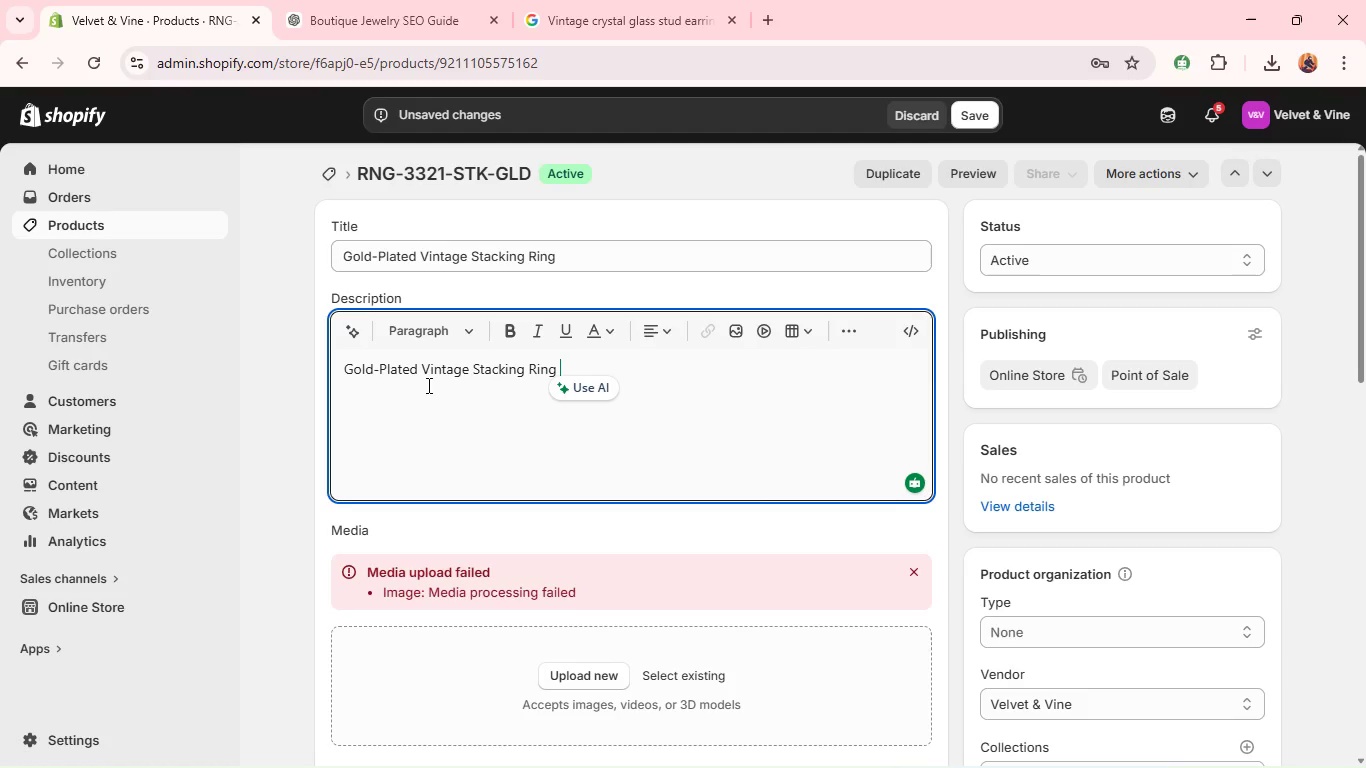 
wait(5.48)
 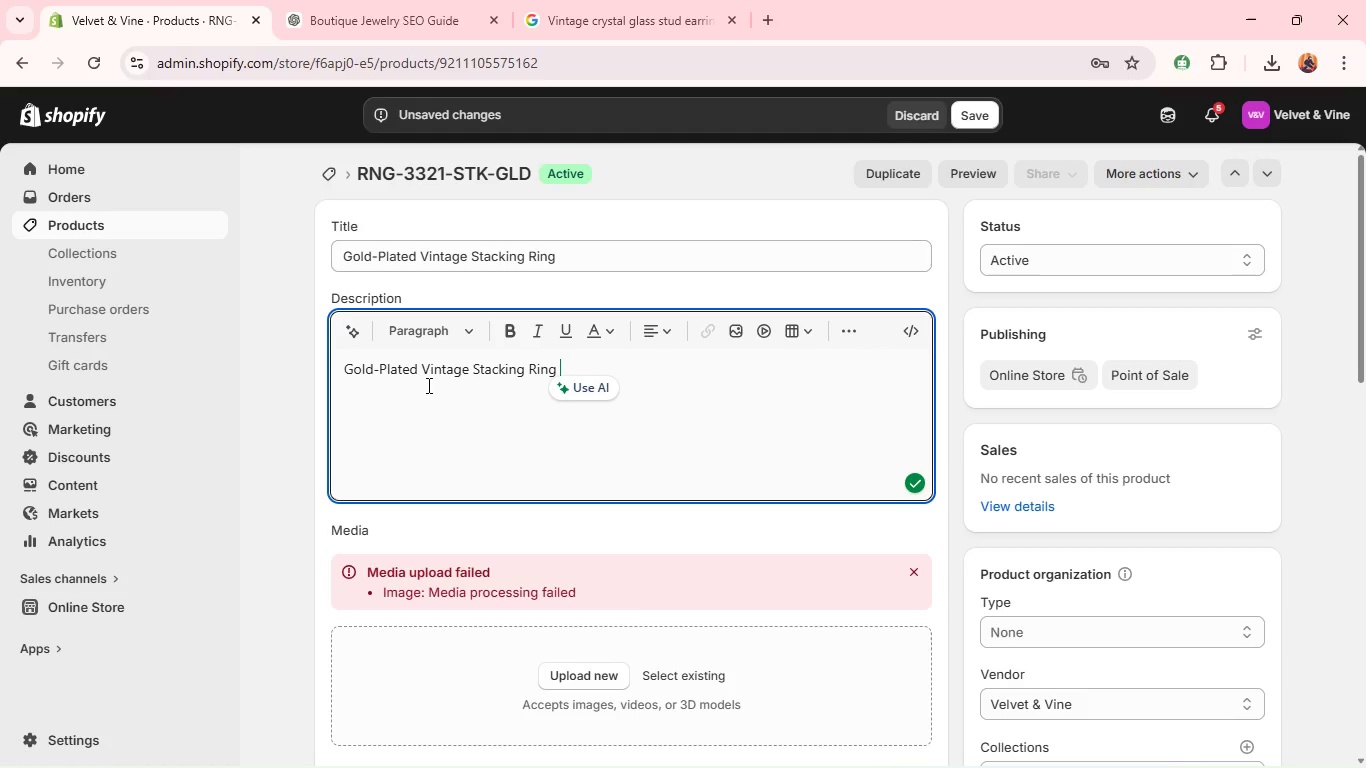 
hold_key(key=ControlLeft, duration=0.44)
 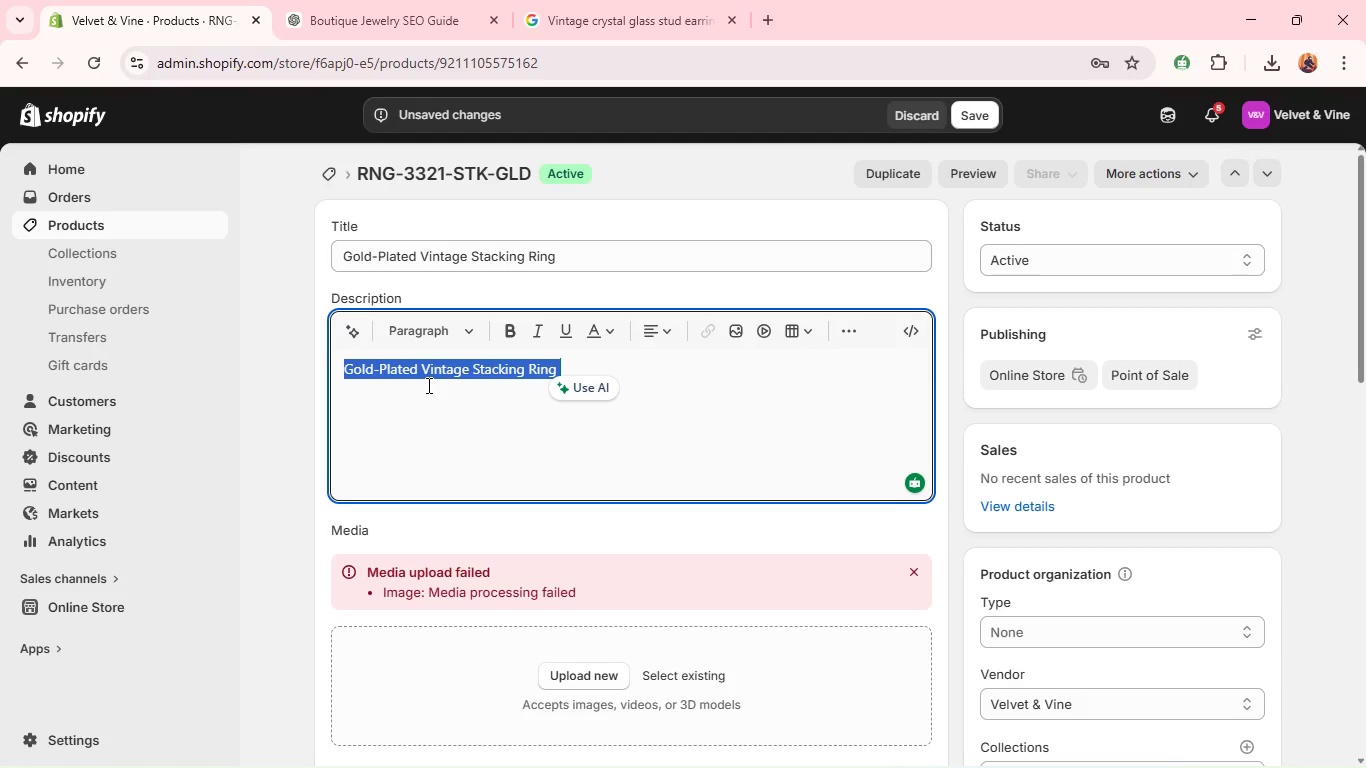 
key(A)
 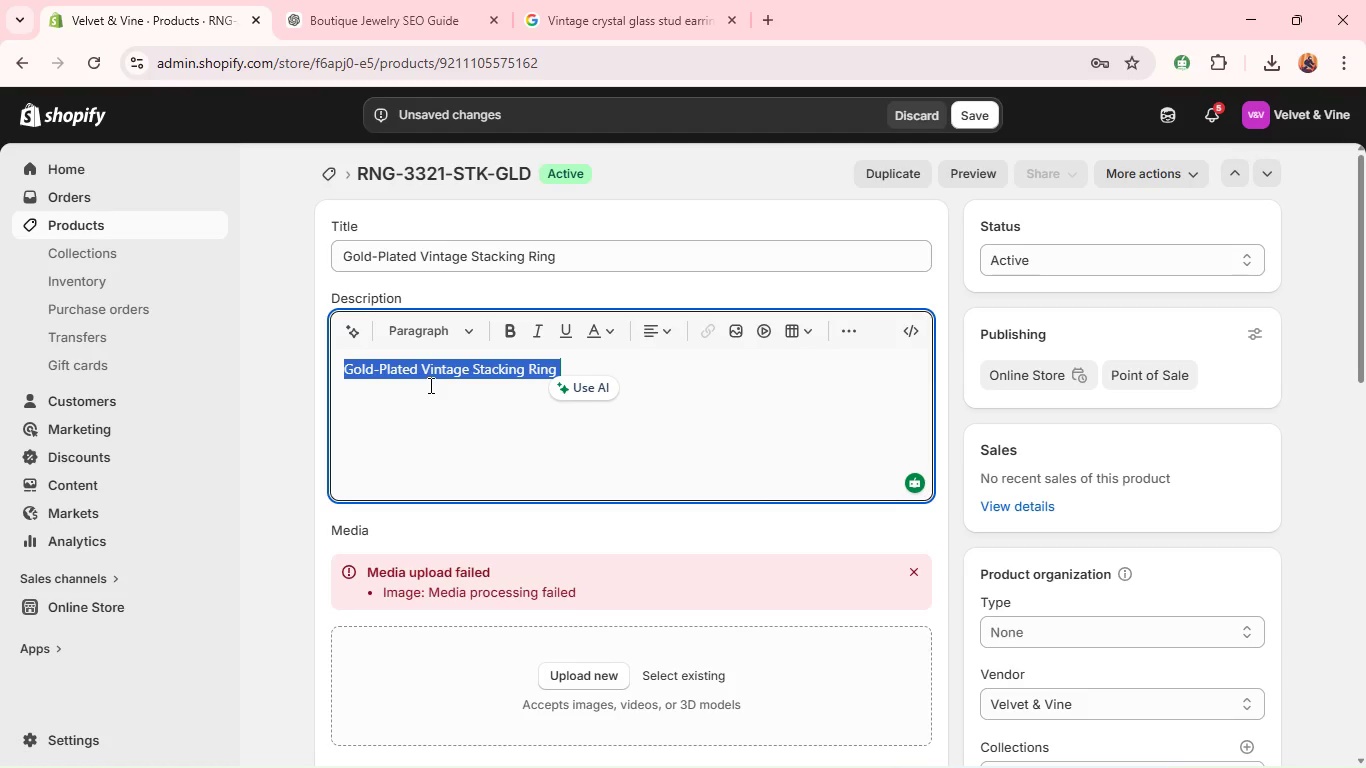 
wait(7.98)
 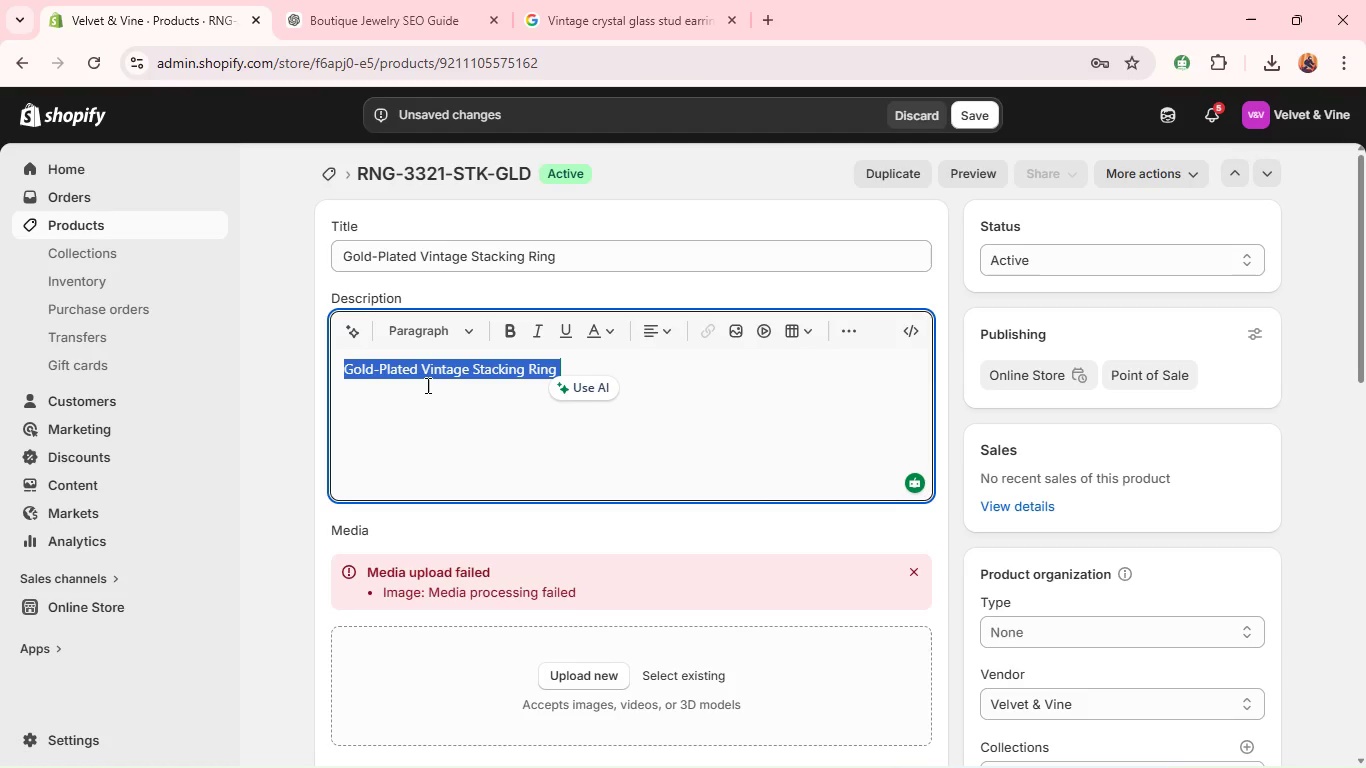 
type(A minimalist 14k gold-plated stacking ring designed and clean )
 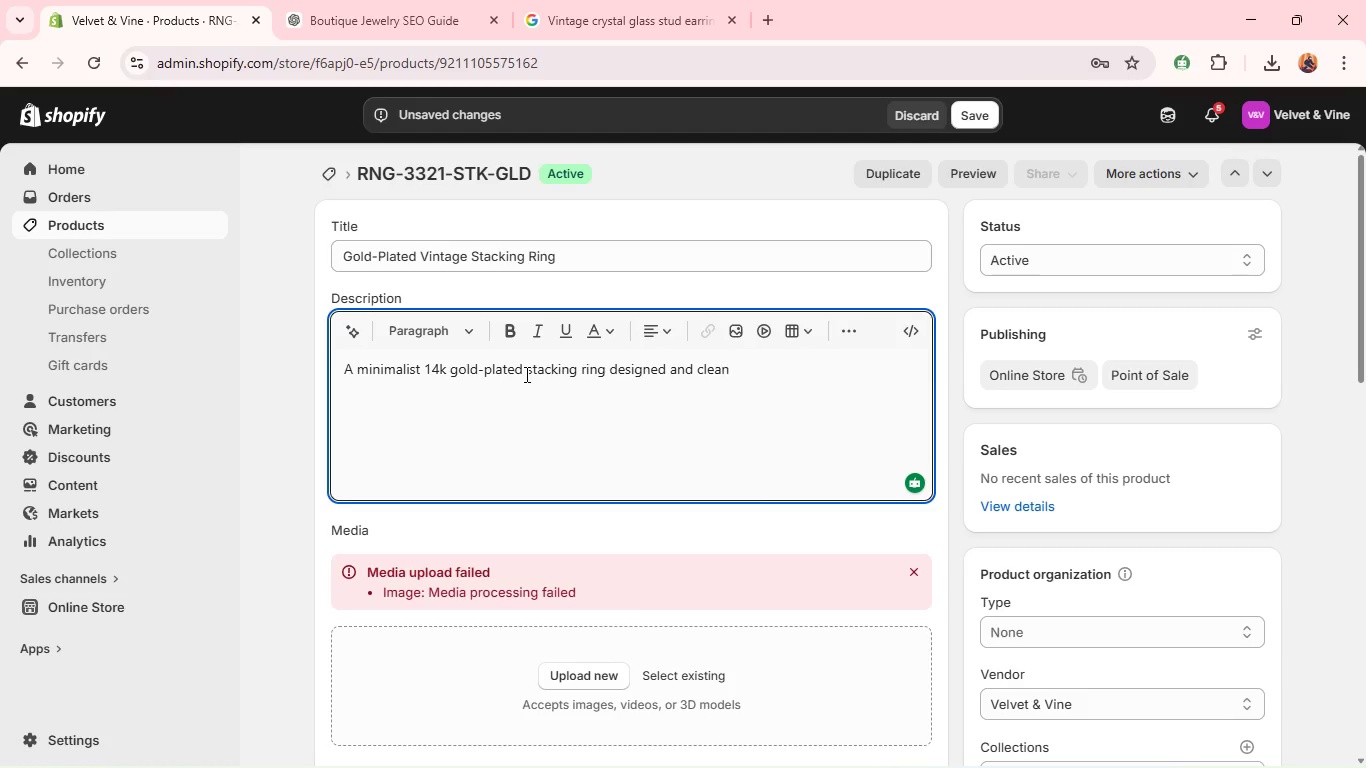 
wait(21.28)
 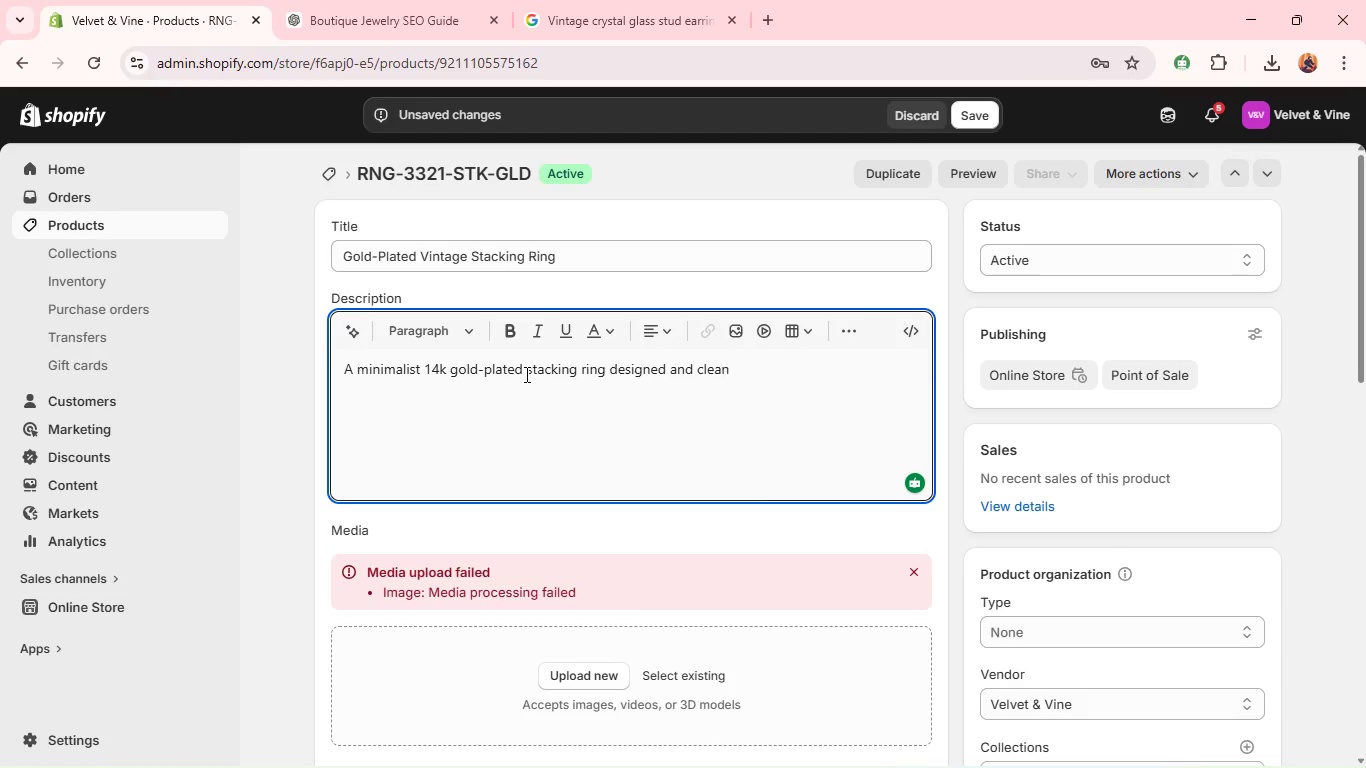 
left_click([666, 370])
 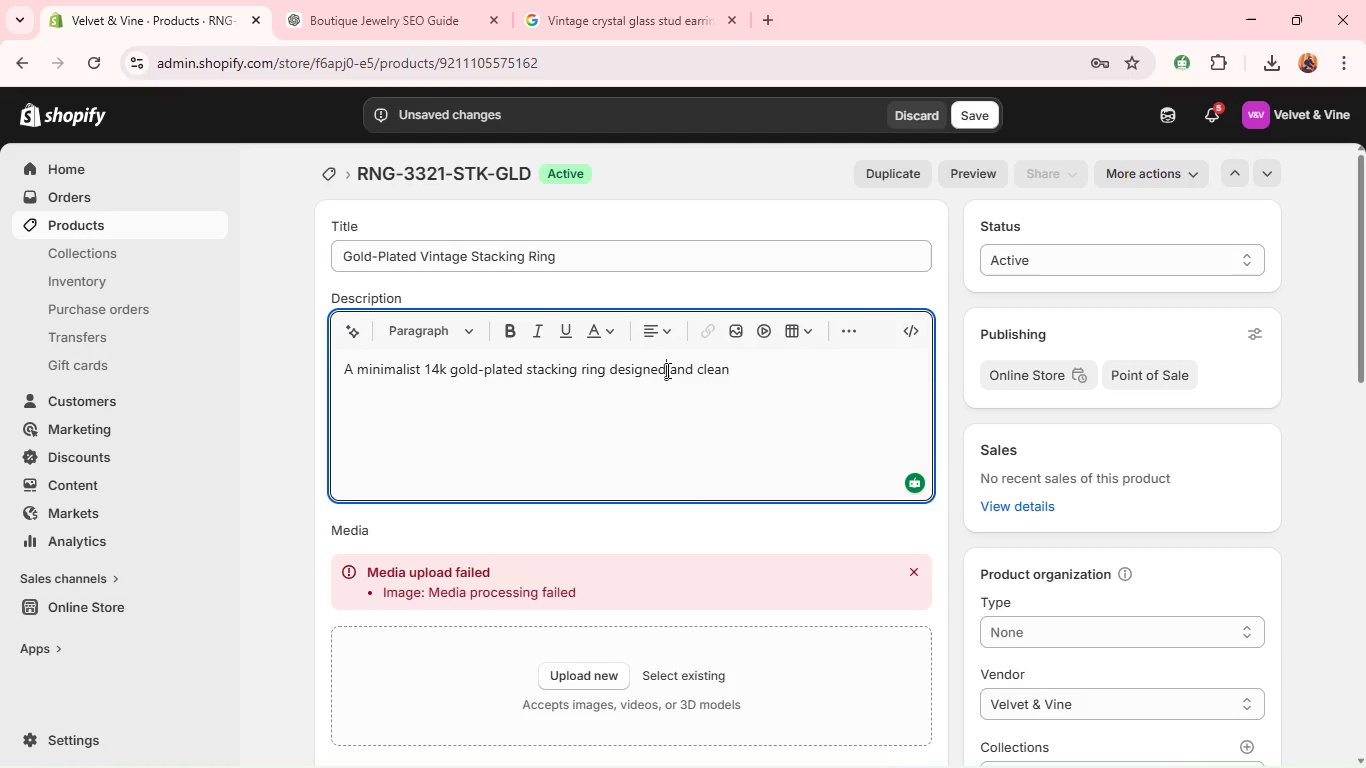 
type( with )
 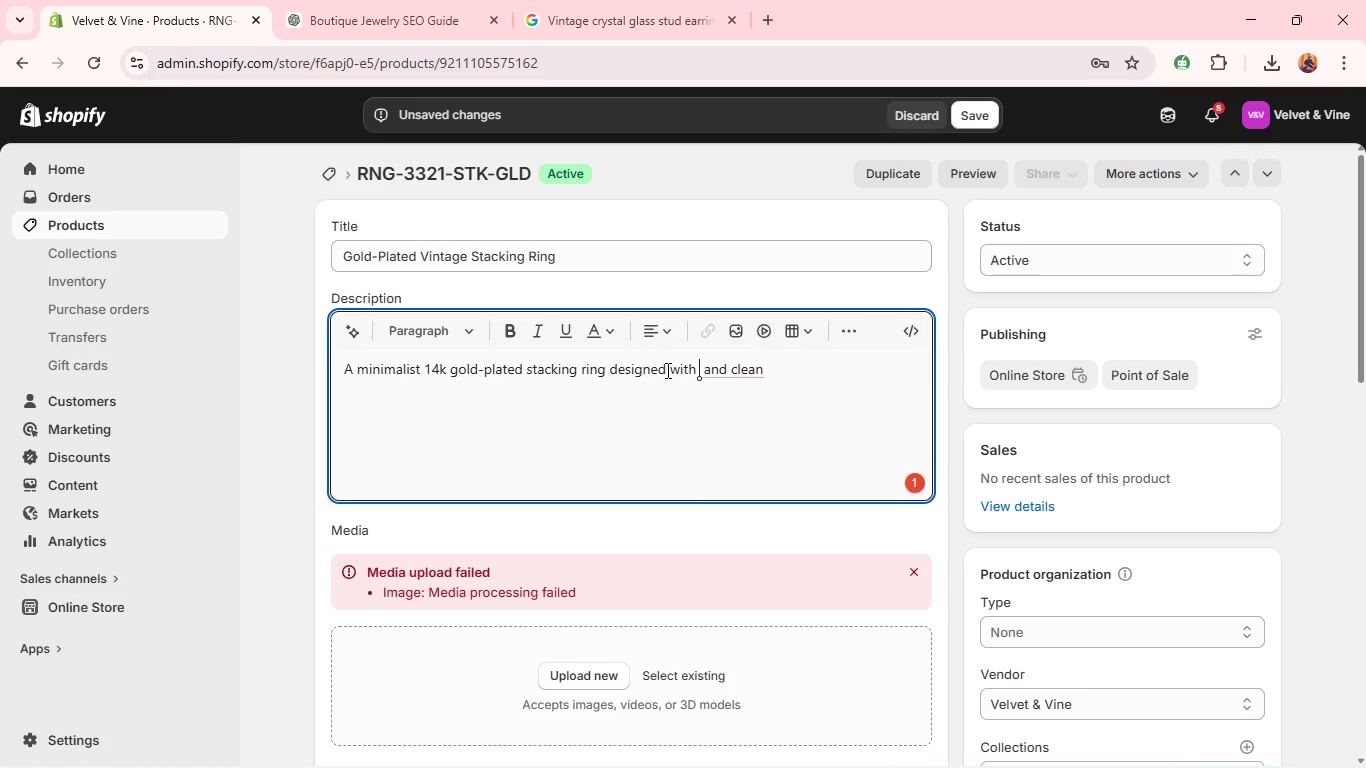 
type(vintage-inspired simplicity [Home])
 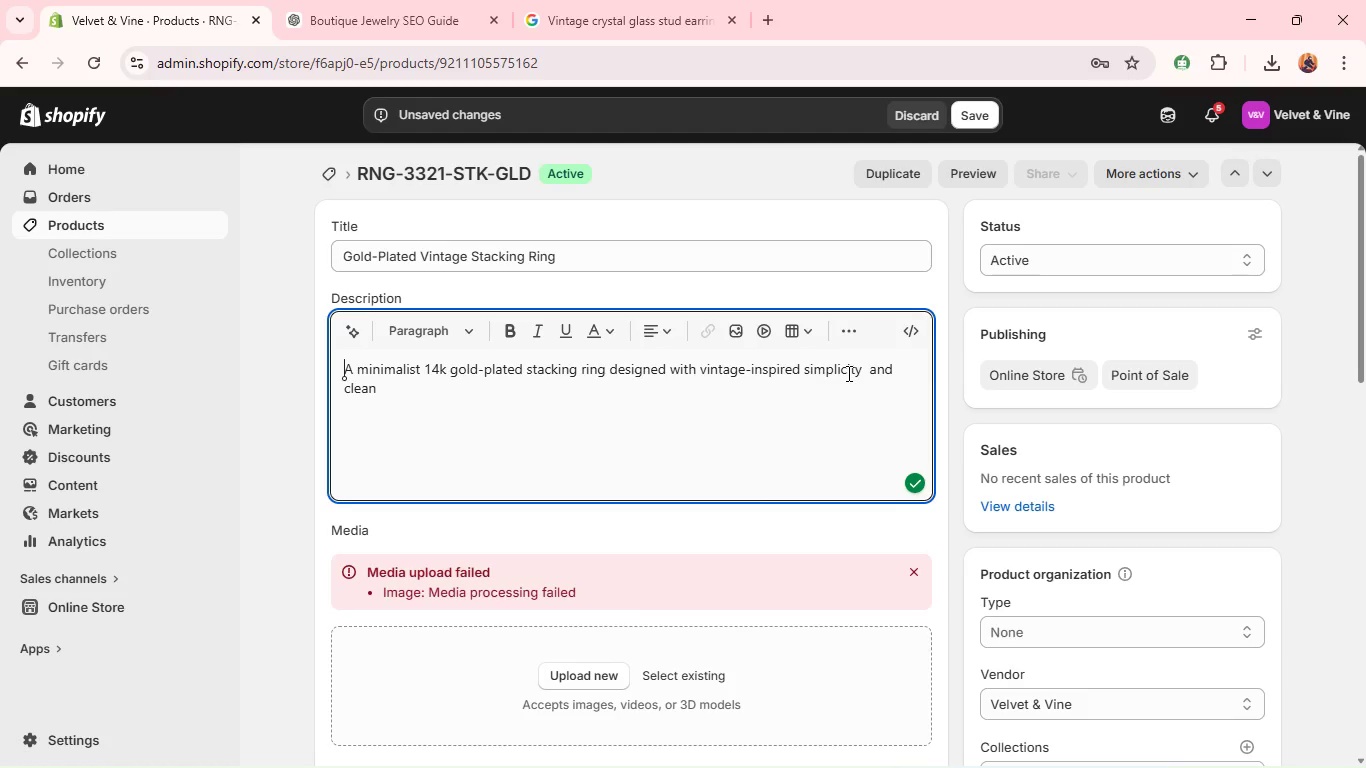 
left_click([870, 373])
 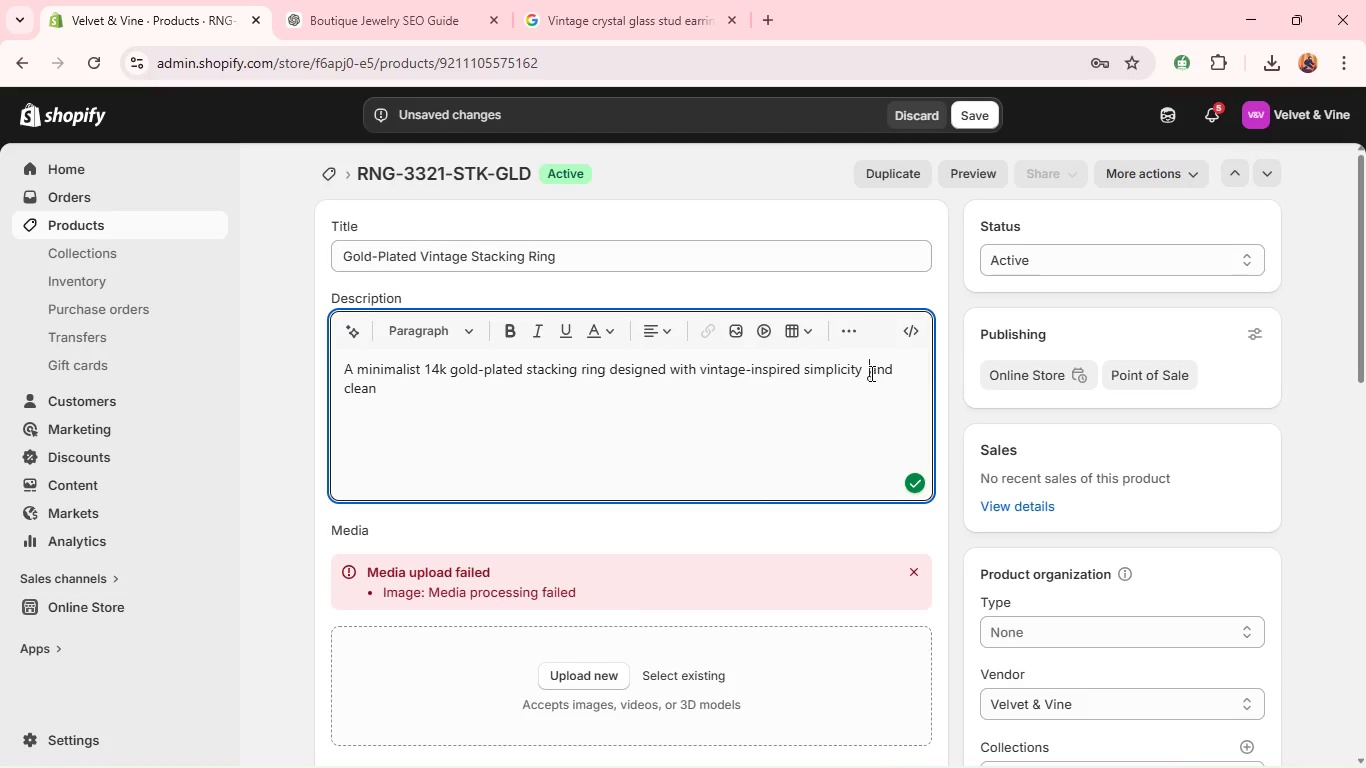 
key(Backspace)
 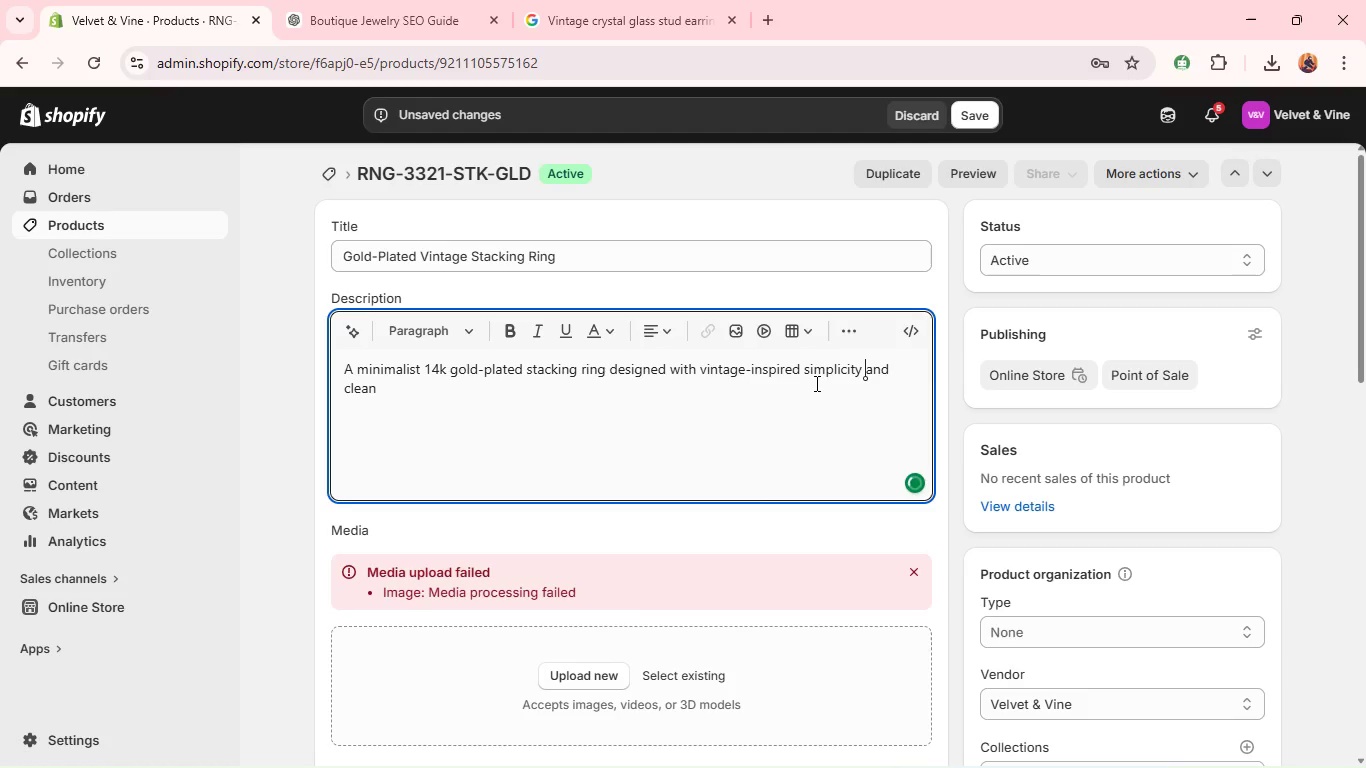 
left_click([813, 391])
 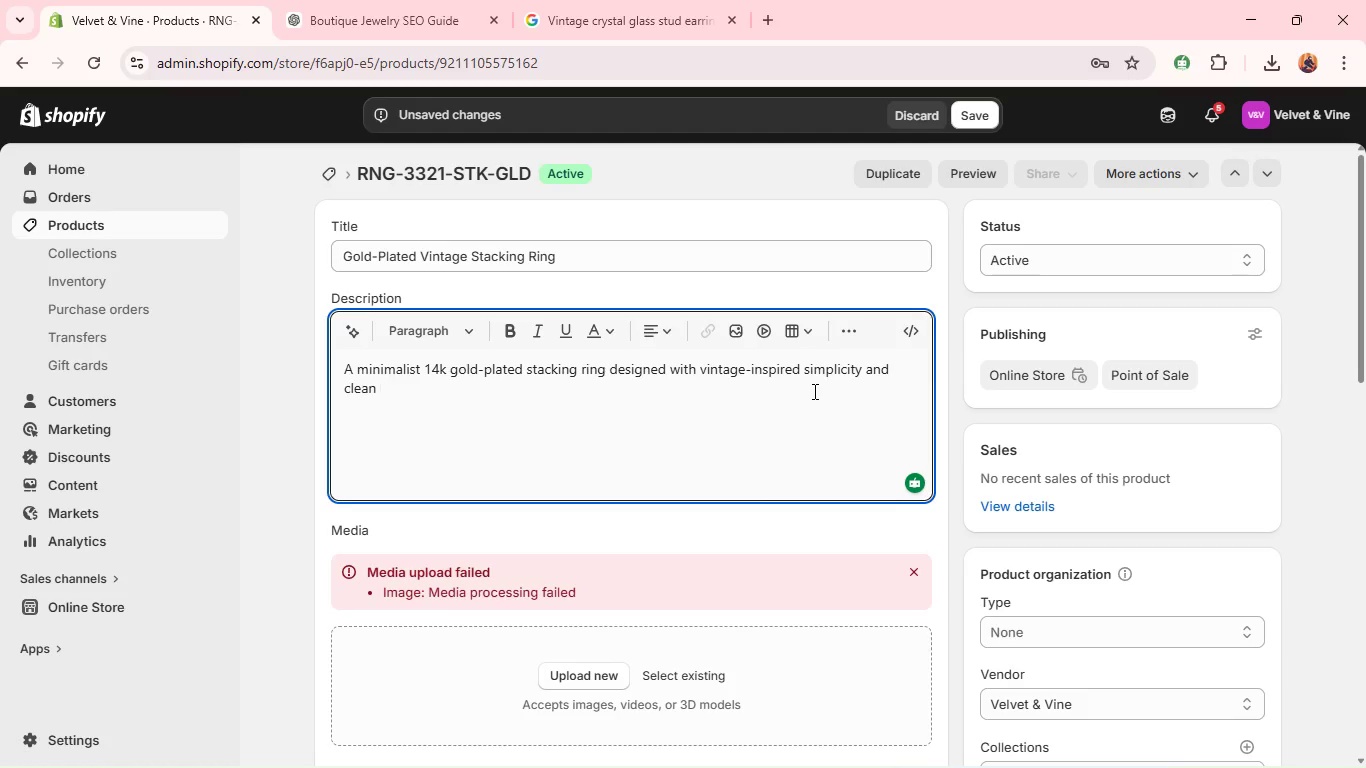 
type(elegance, )
key(Backspace)
key(Backspace)
type(. ITS slim profile makes it ideal for effortless layering )
 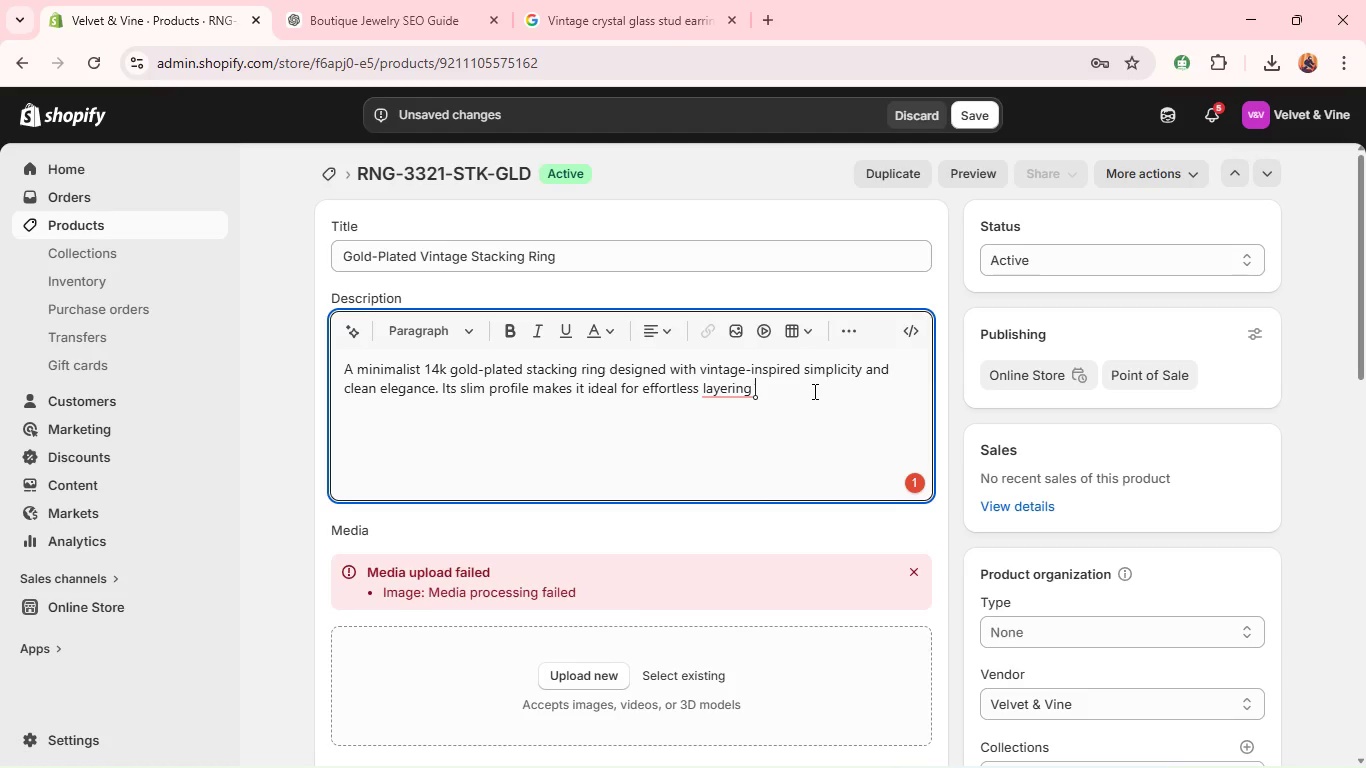 
wait(12.5)
 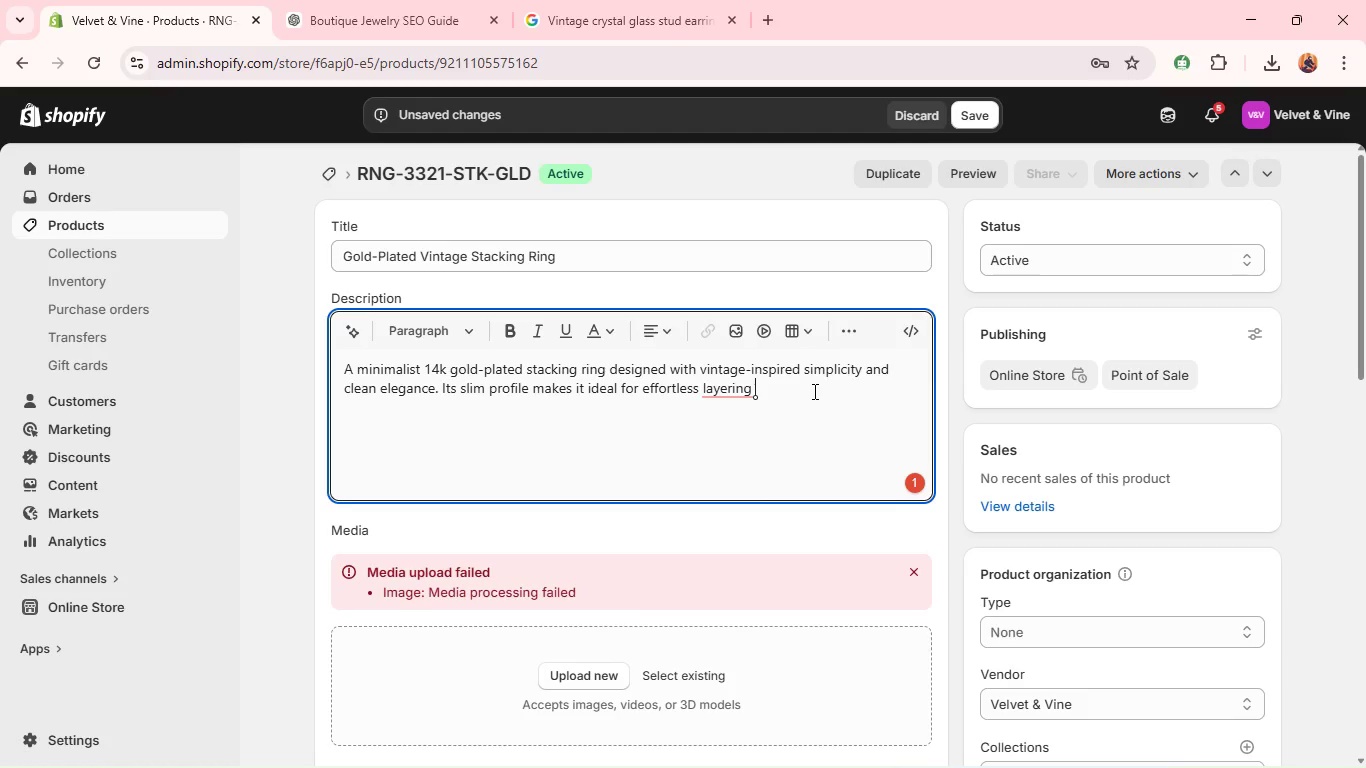 
type(with other rings )
 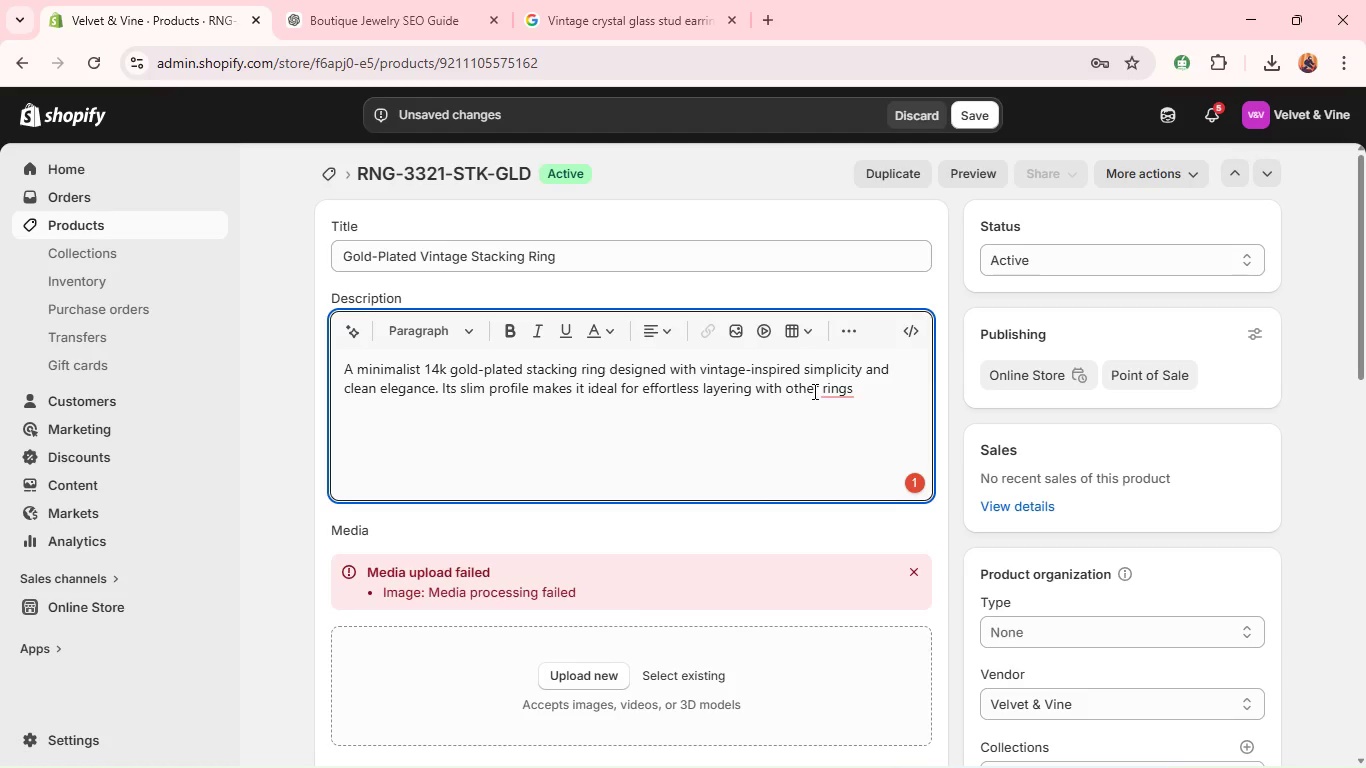 
wait(8.48)
 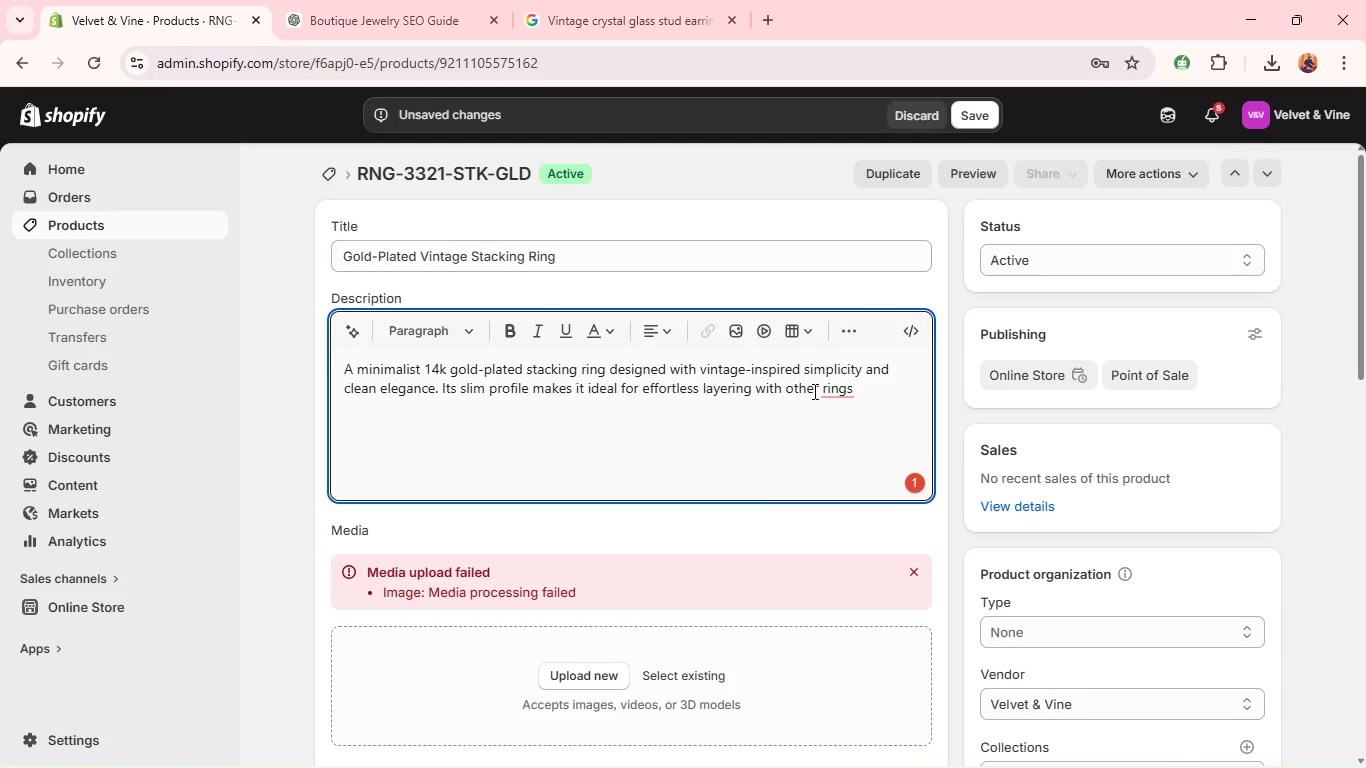 
type(or )
 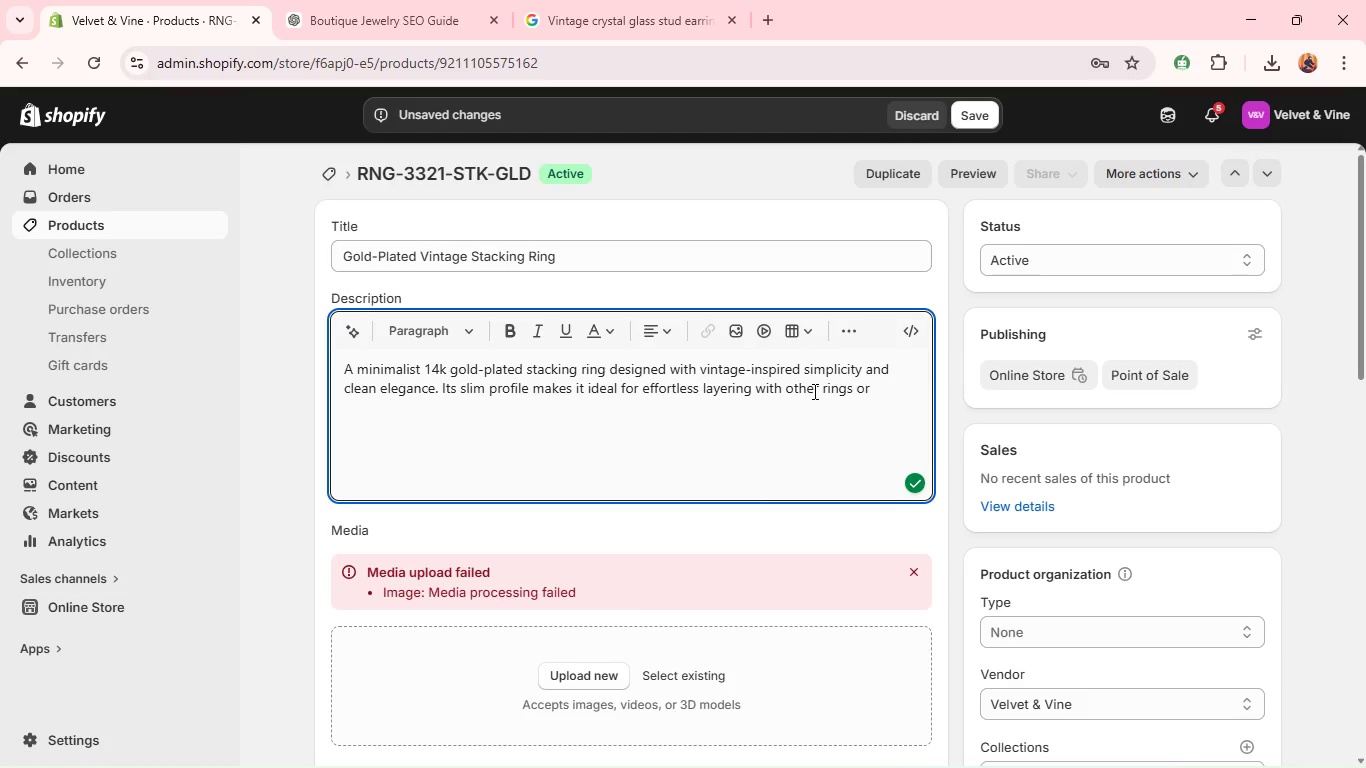 
wait(8.28)
 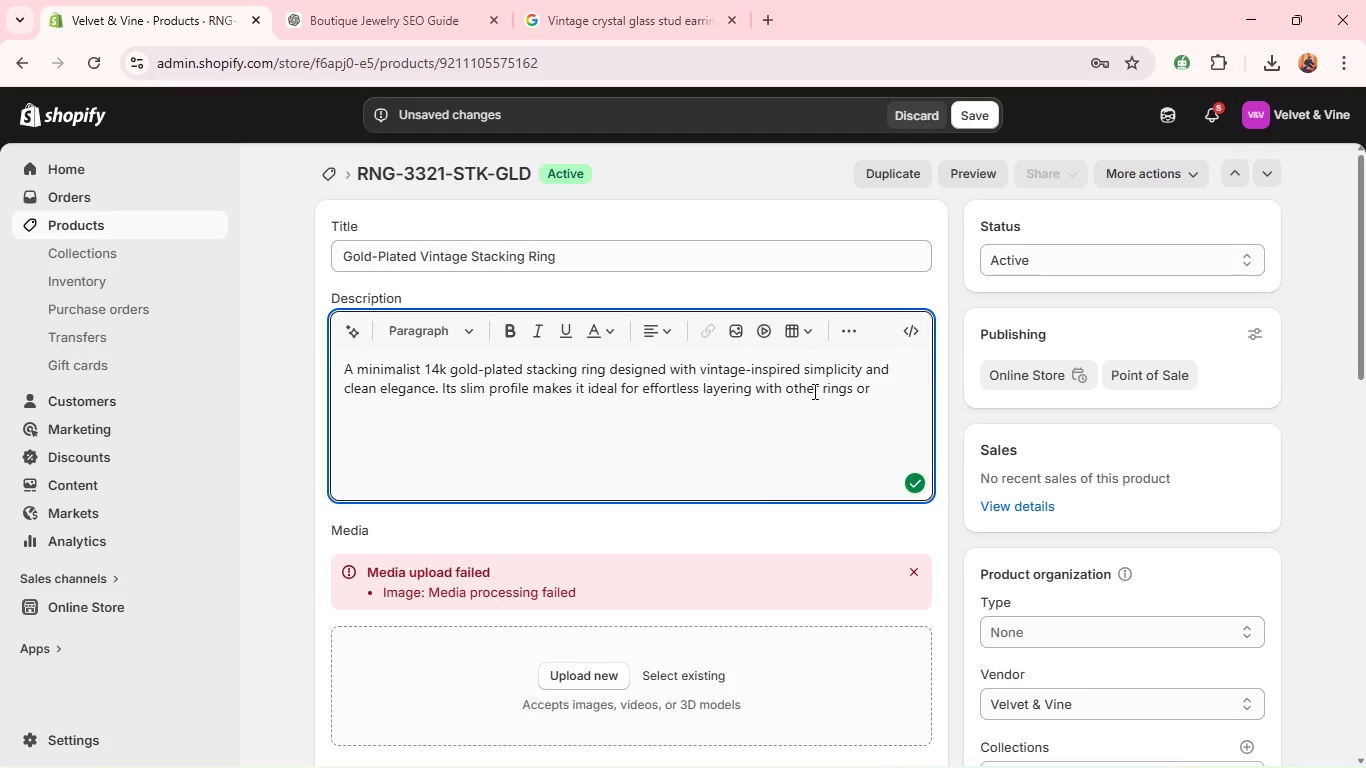 
type(wearing alone as a subtle statement. Versatile and tomeless. it adds a refined touch to both every)
 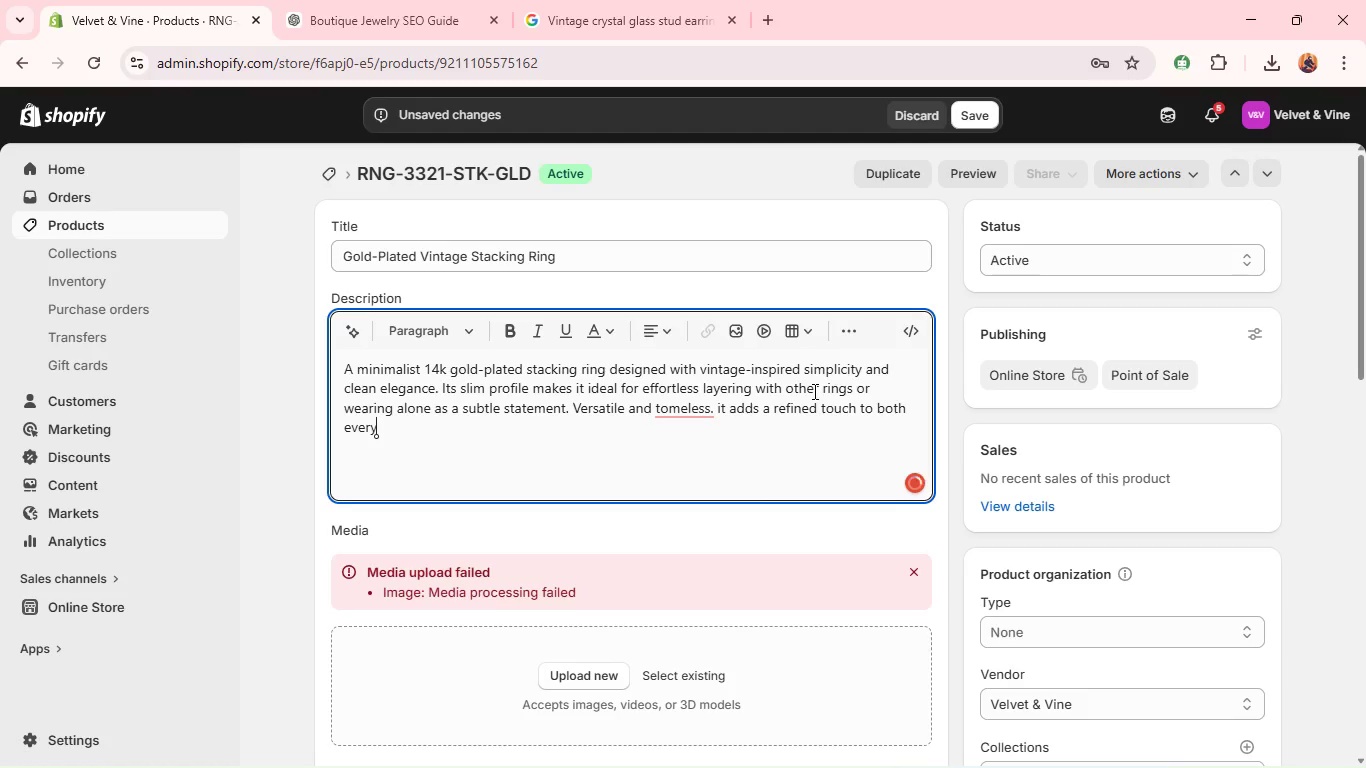 
type(day outfits and curated jew)
 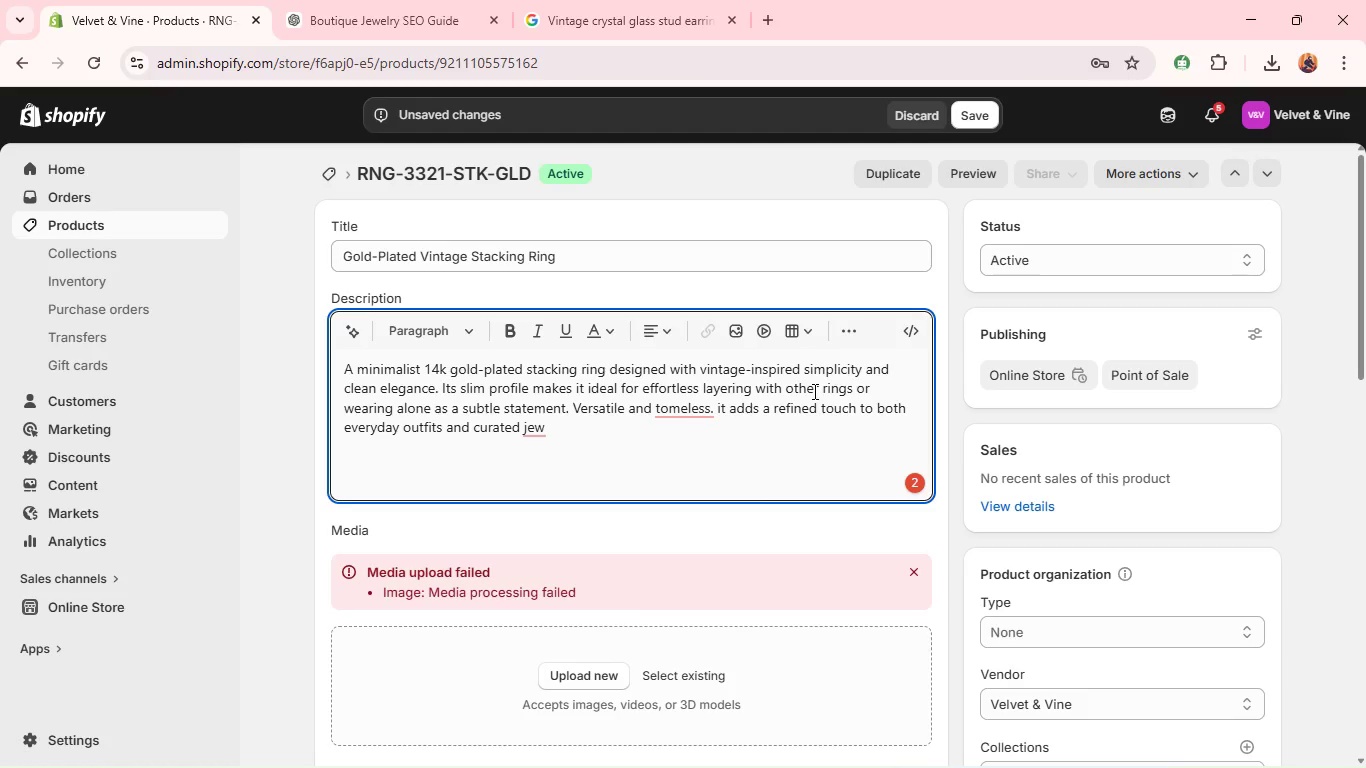 
wait(12.17)
 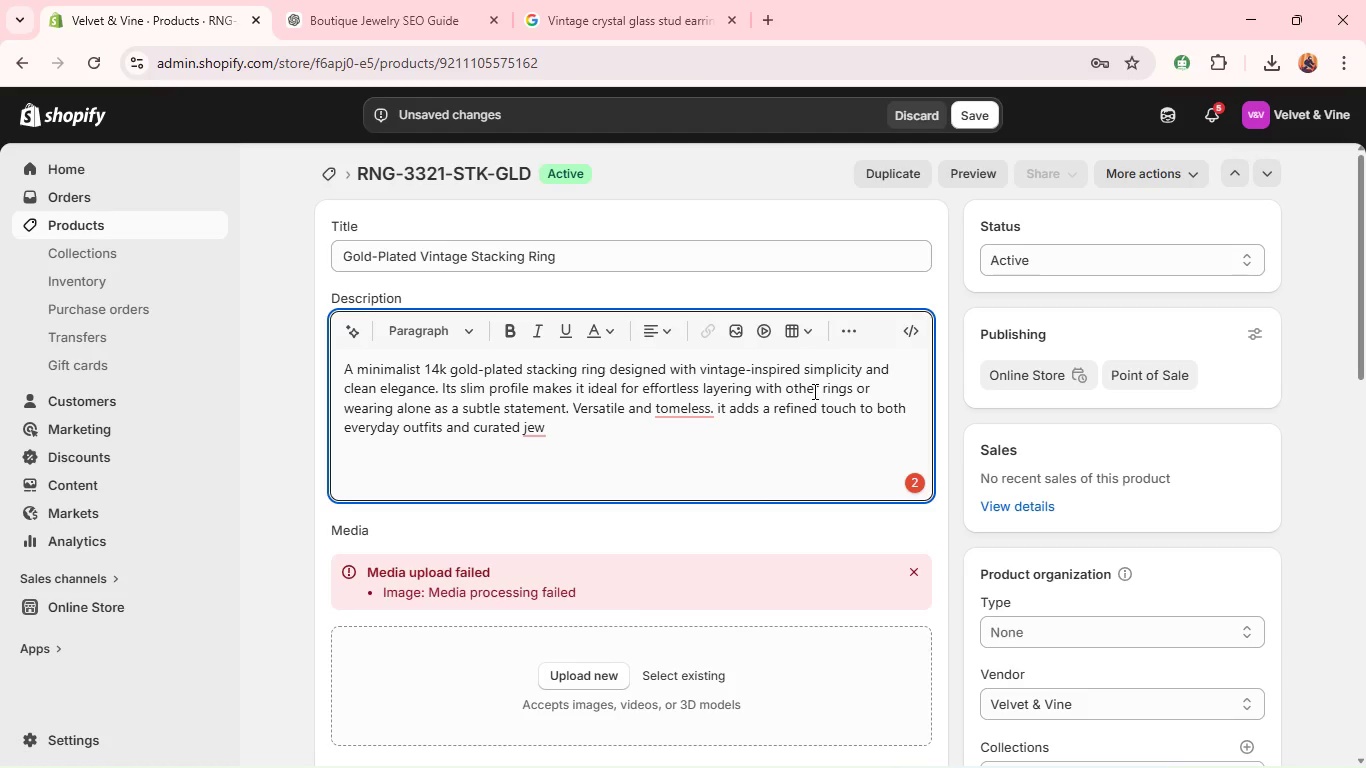 
type(elry collections. )
 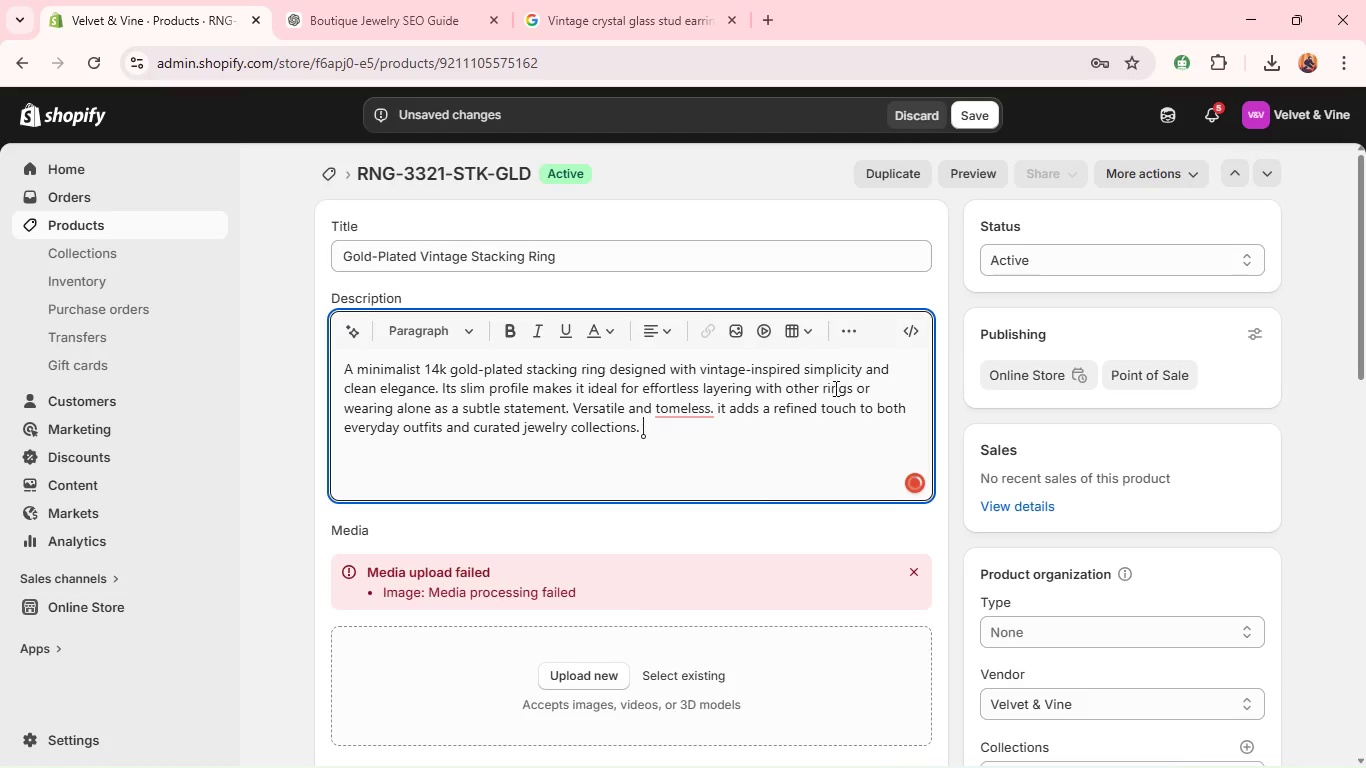 
mouse_move([677, 399])
 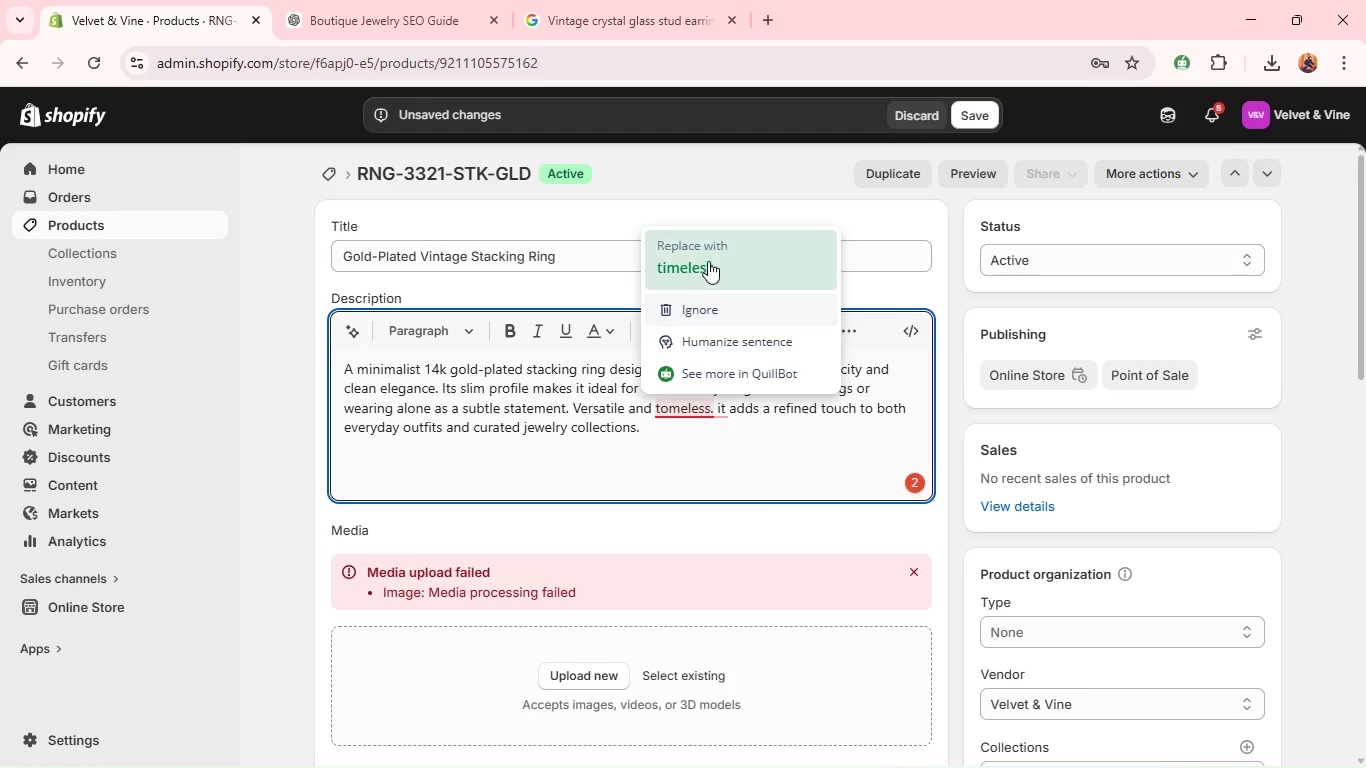 
left_click([707, 259])
 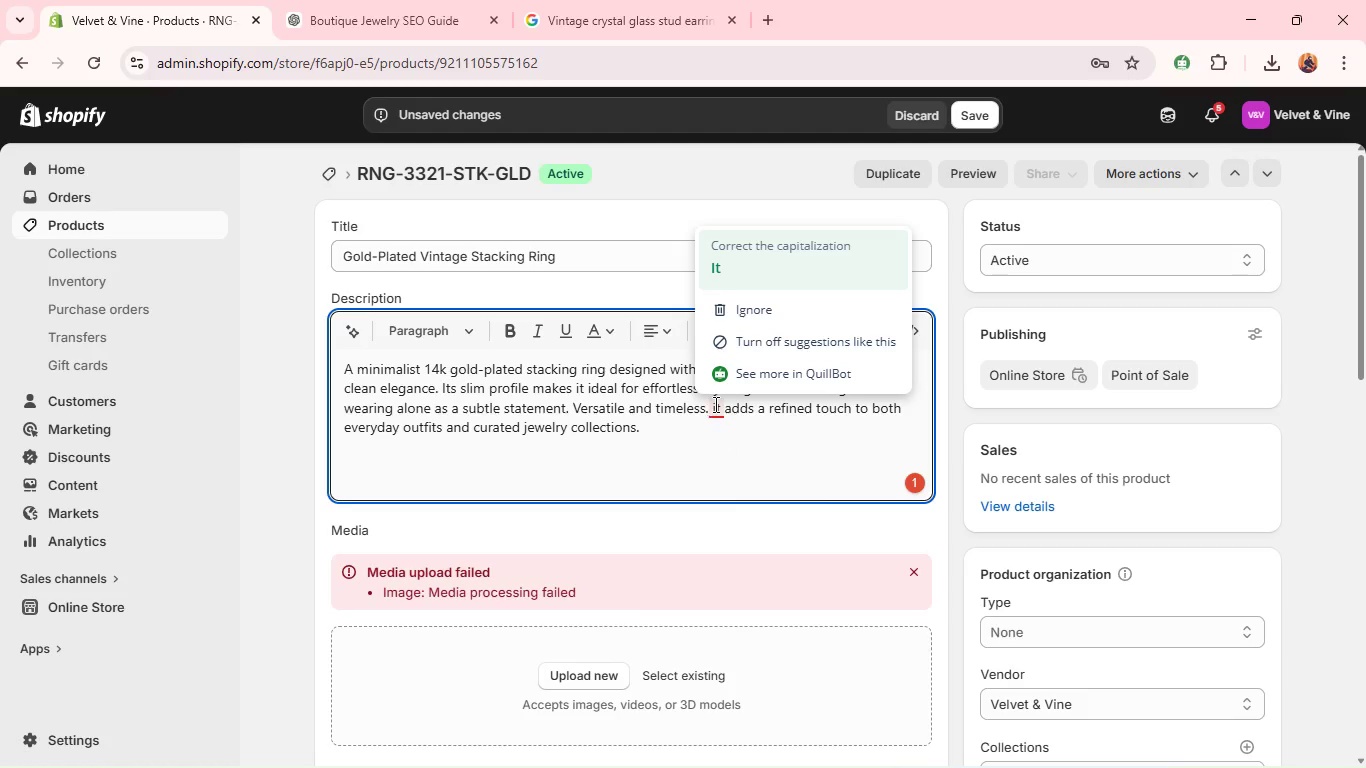 
left_click([725, 272])
 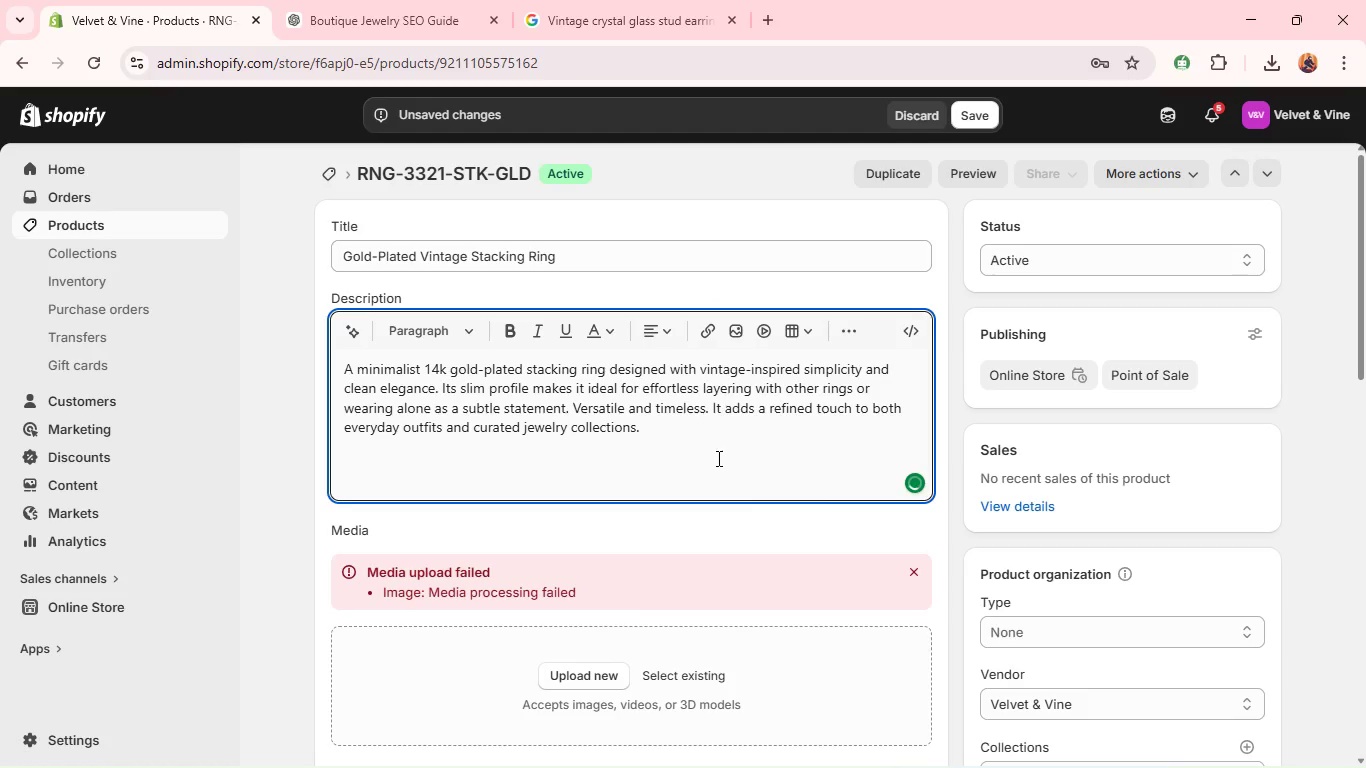 
left_click([714, 476])
 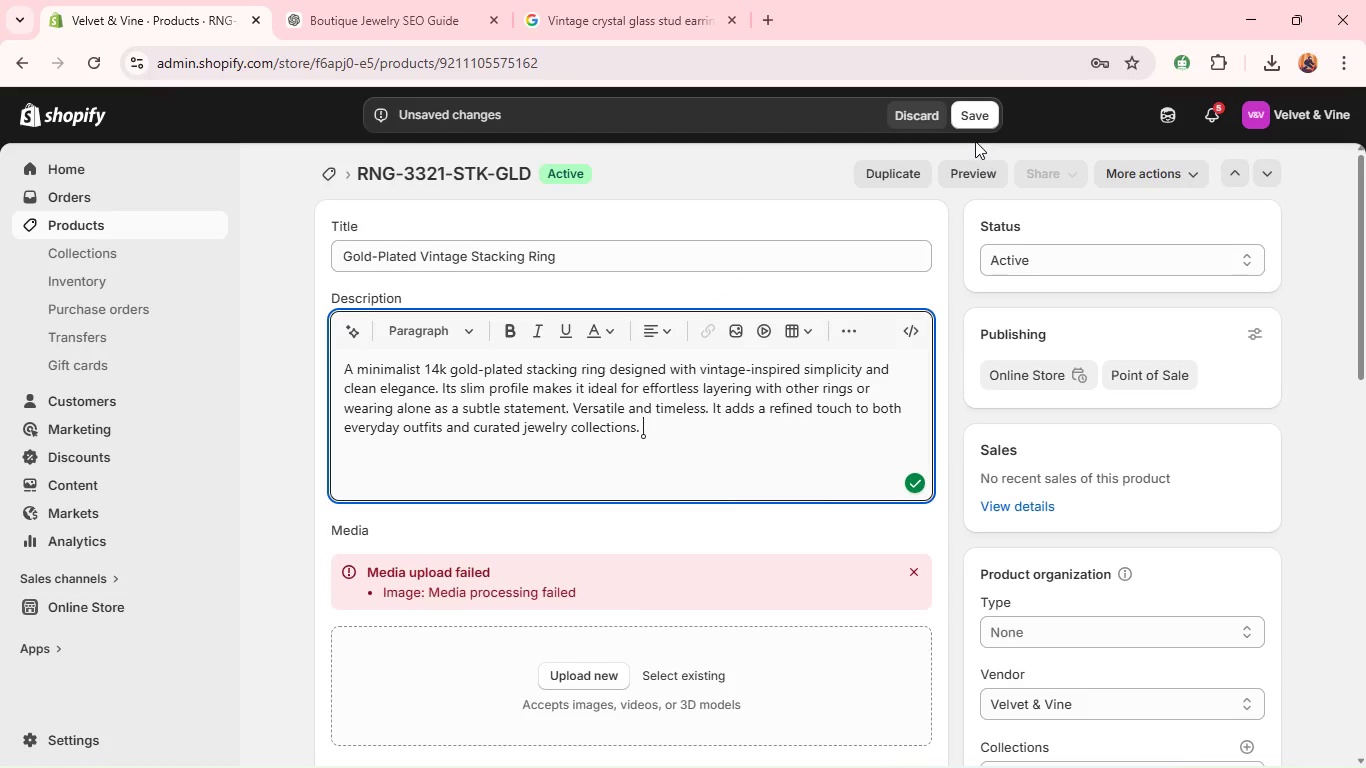 
left_click([973, 102])
 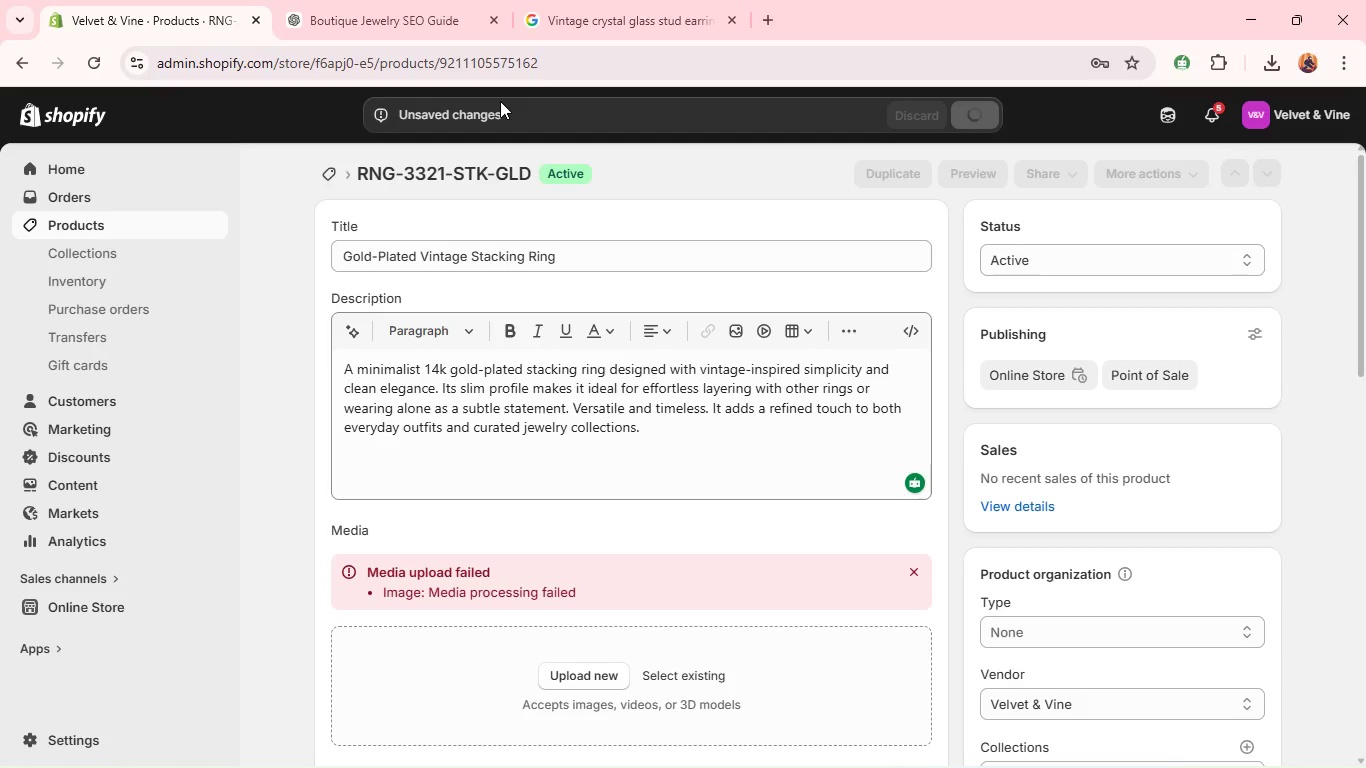 
wait(5.55)
 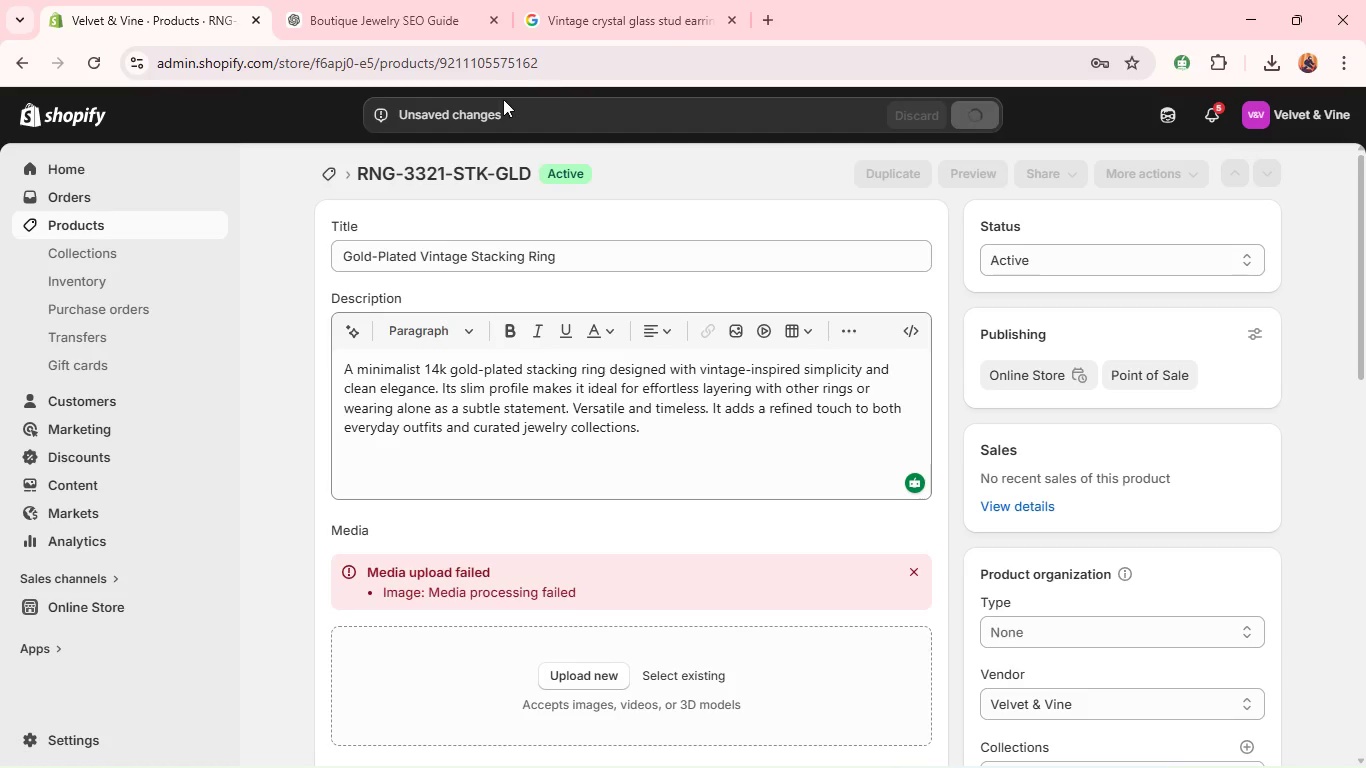 
left_click([425, 2])
 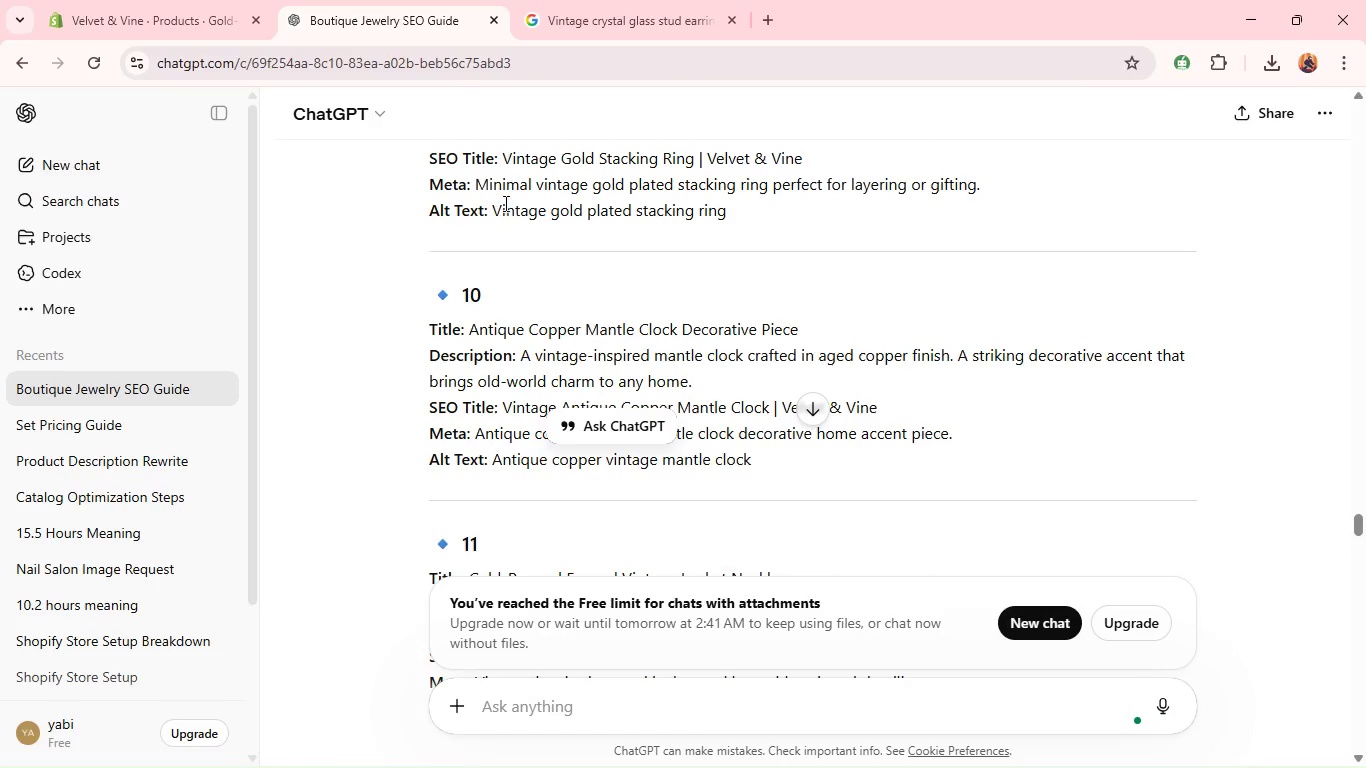 
left_click_drag(start_coordinate=[493, 208], to_coordinate=[719, 219])
 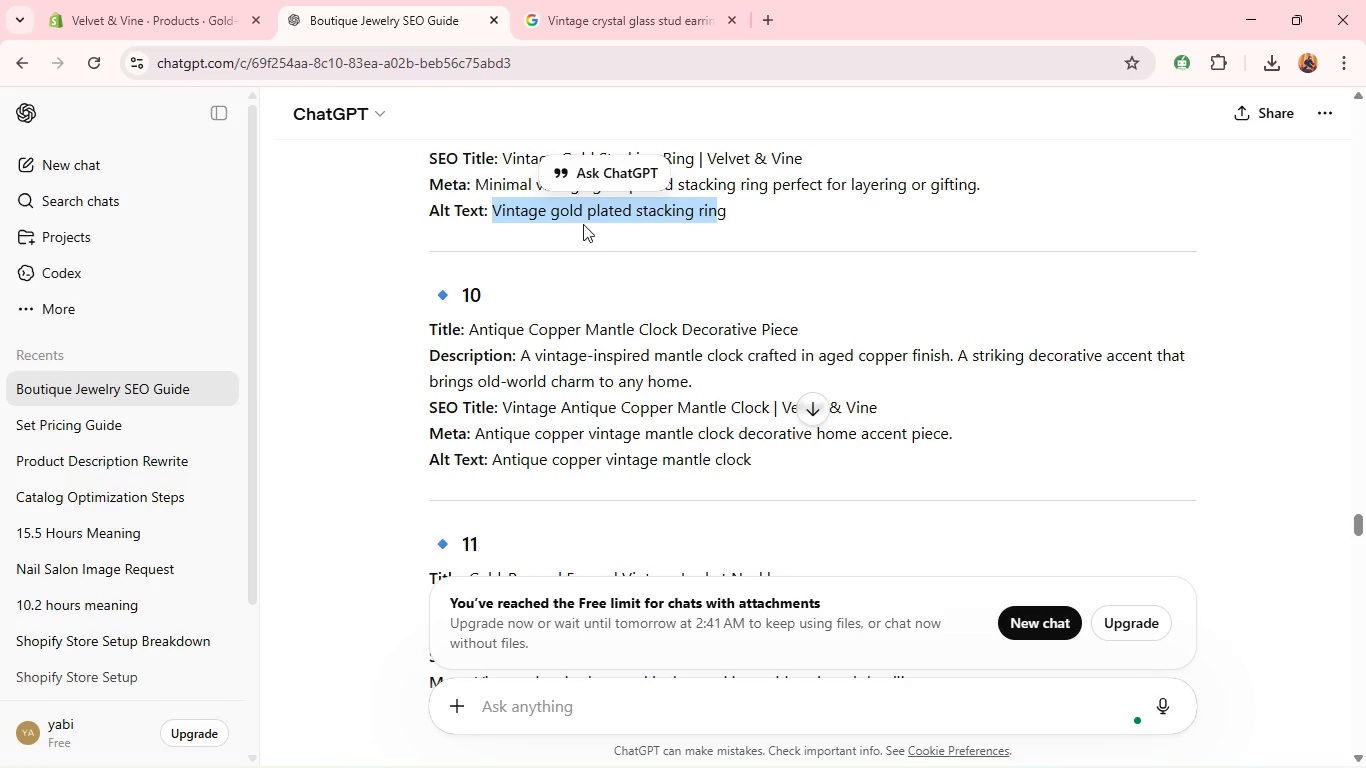 
left_click([591, 210])
 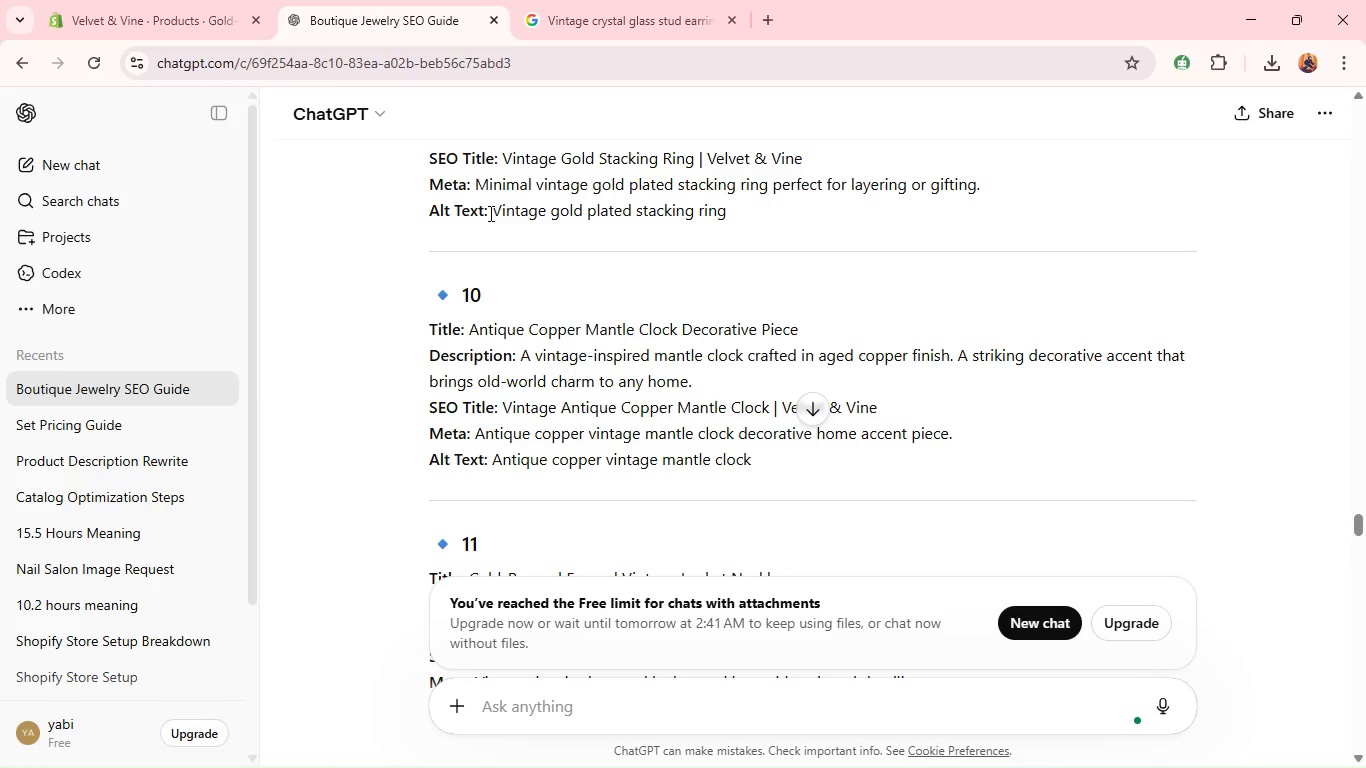 
left_click_drag(start_coordinate=[488, 212], to_coordinate=[737, 249])
 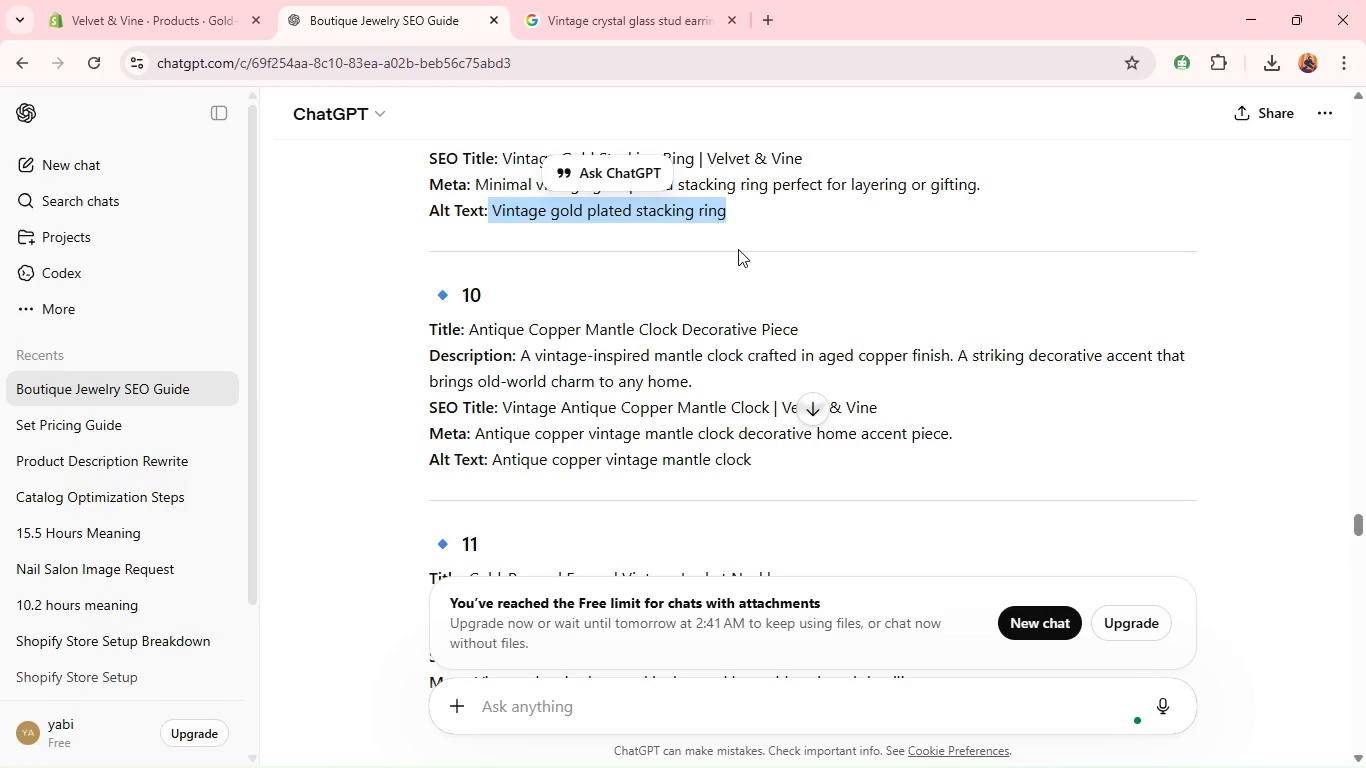 
hold_key(key=ControlLeft, duration=0.58)
 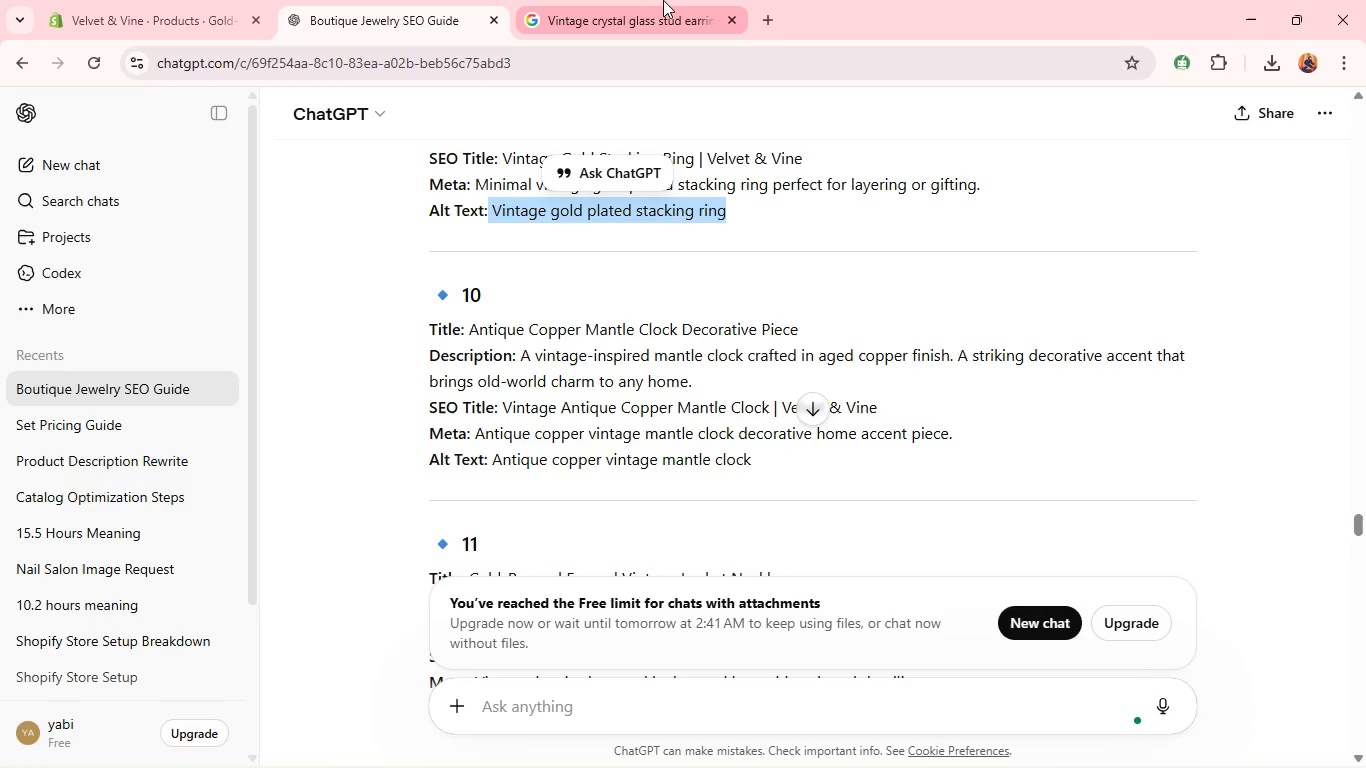 
hold_key(key=C, duration=0.36)
 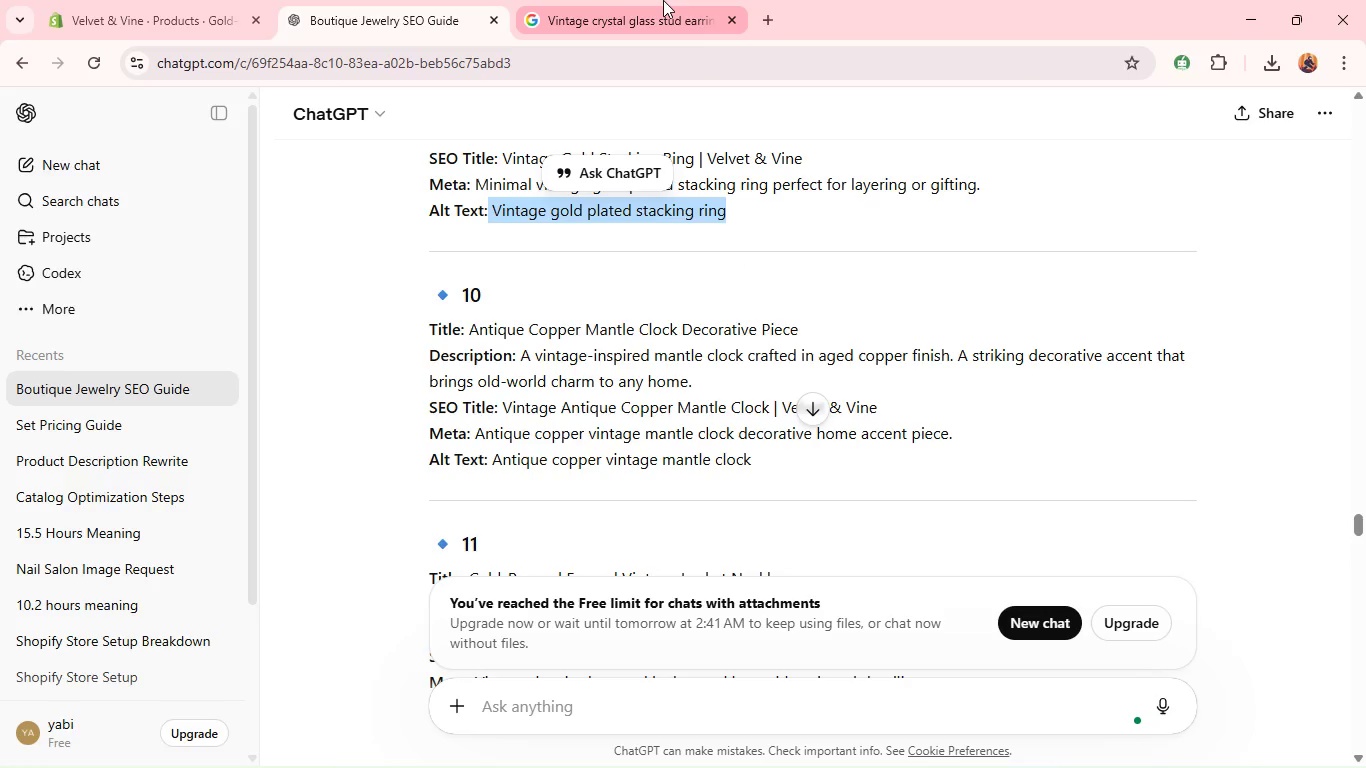 
left_click([663, 0])
 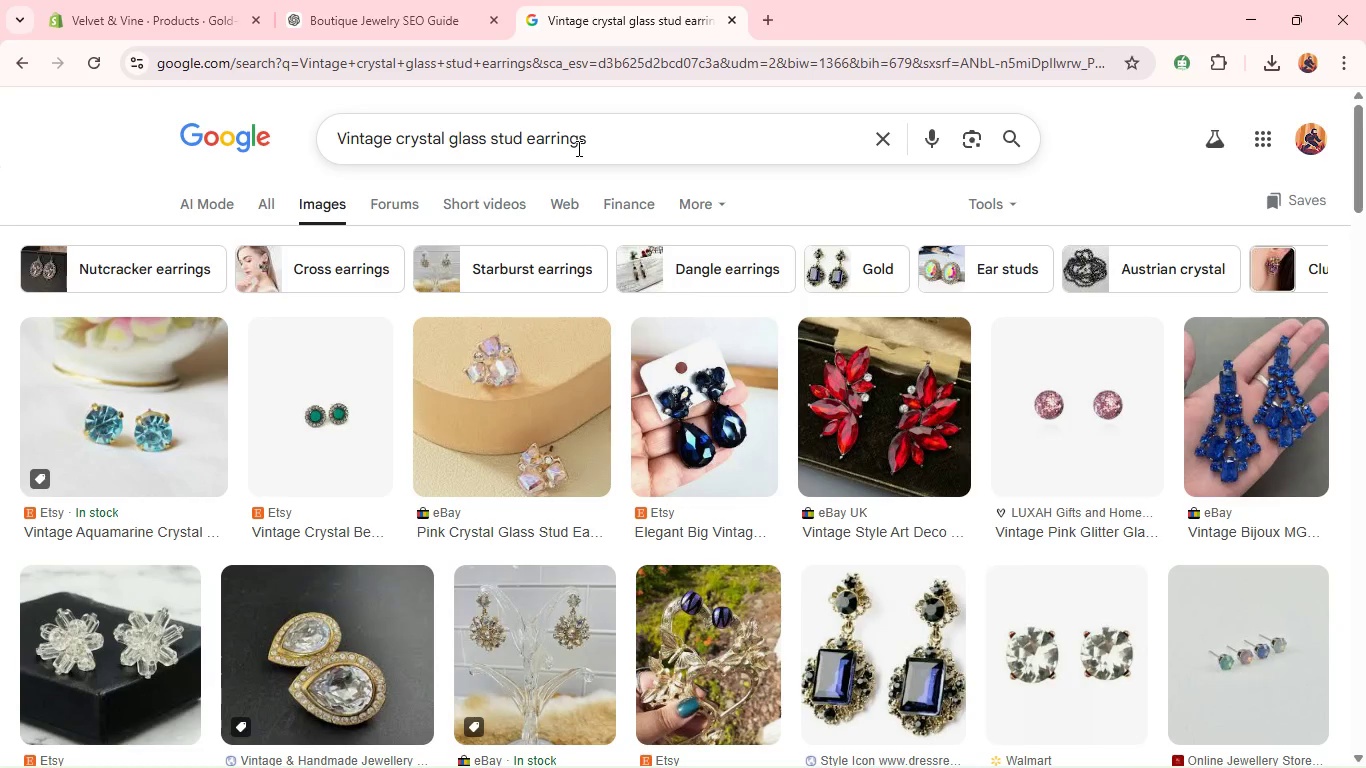 
left_click([576, 149])
 